 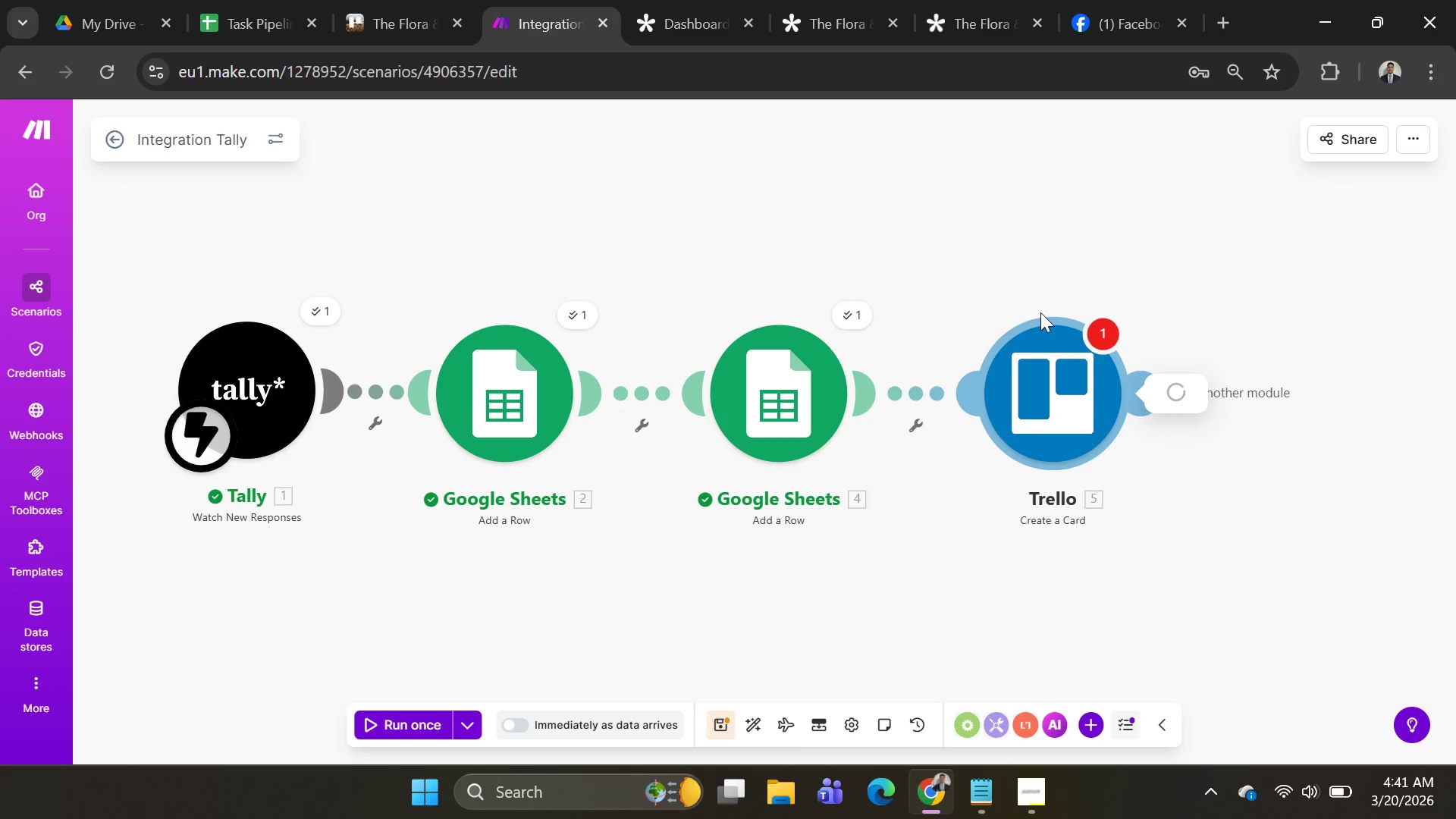 
left_click([830, 372])
 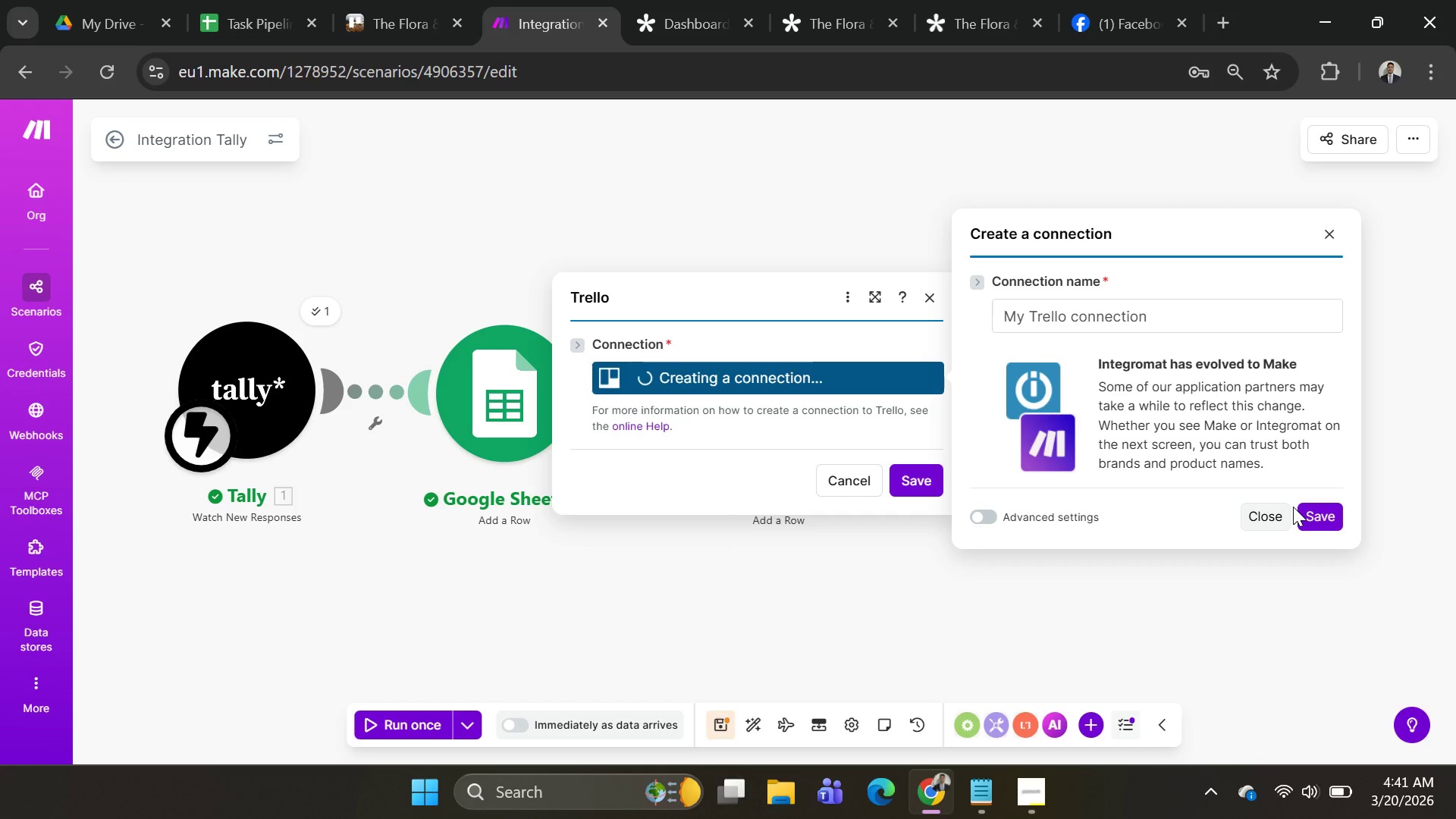 
left_click([1156, 318])
 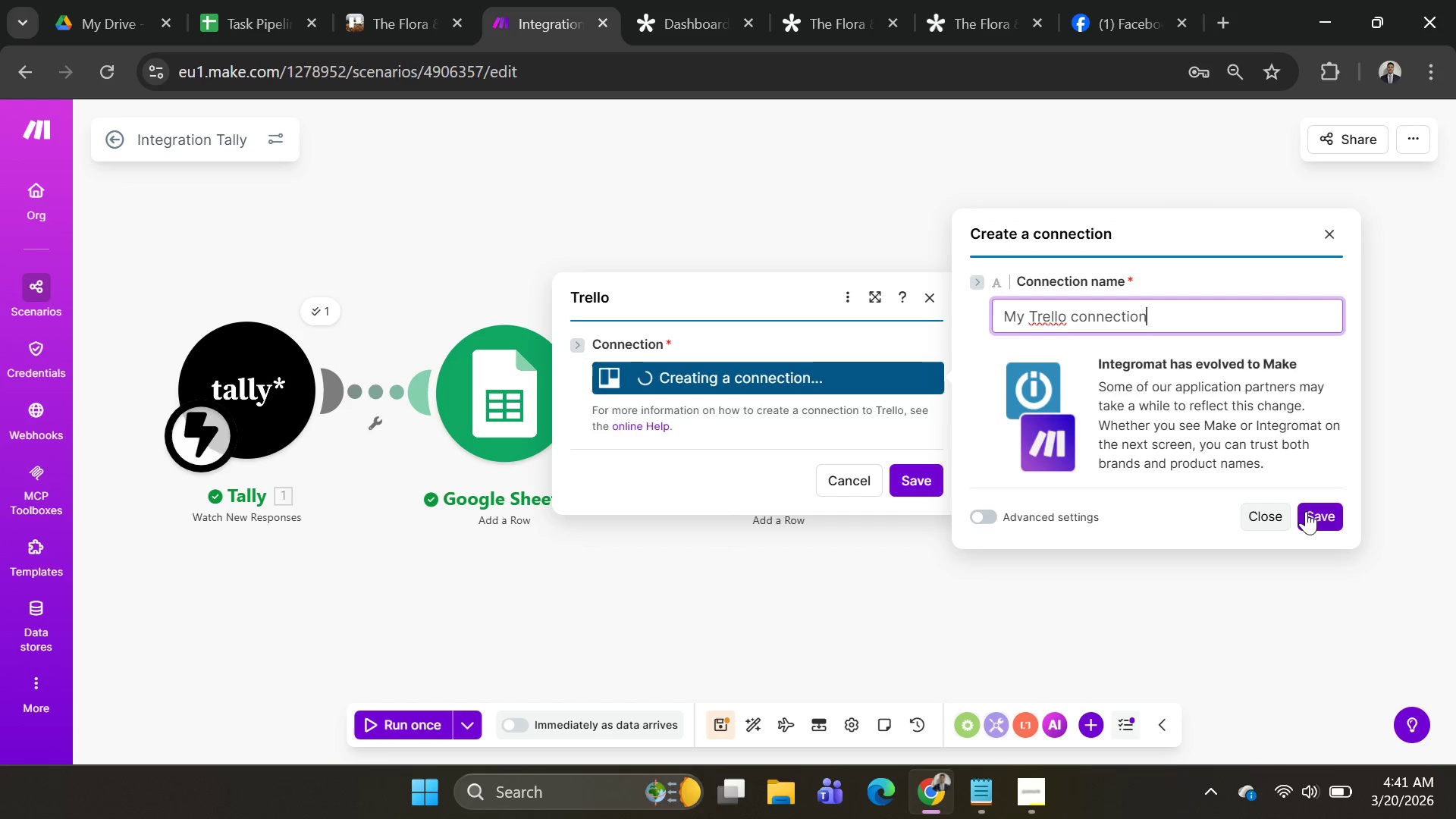 
left_click([1317, 513])
 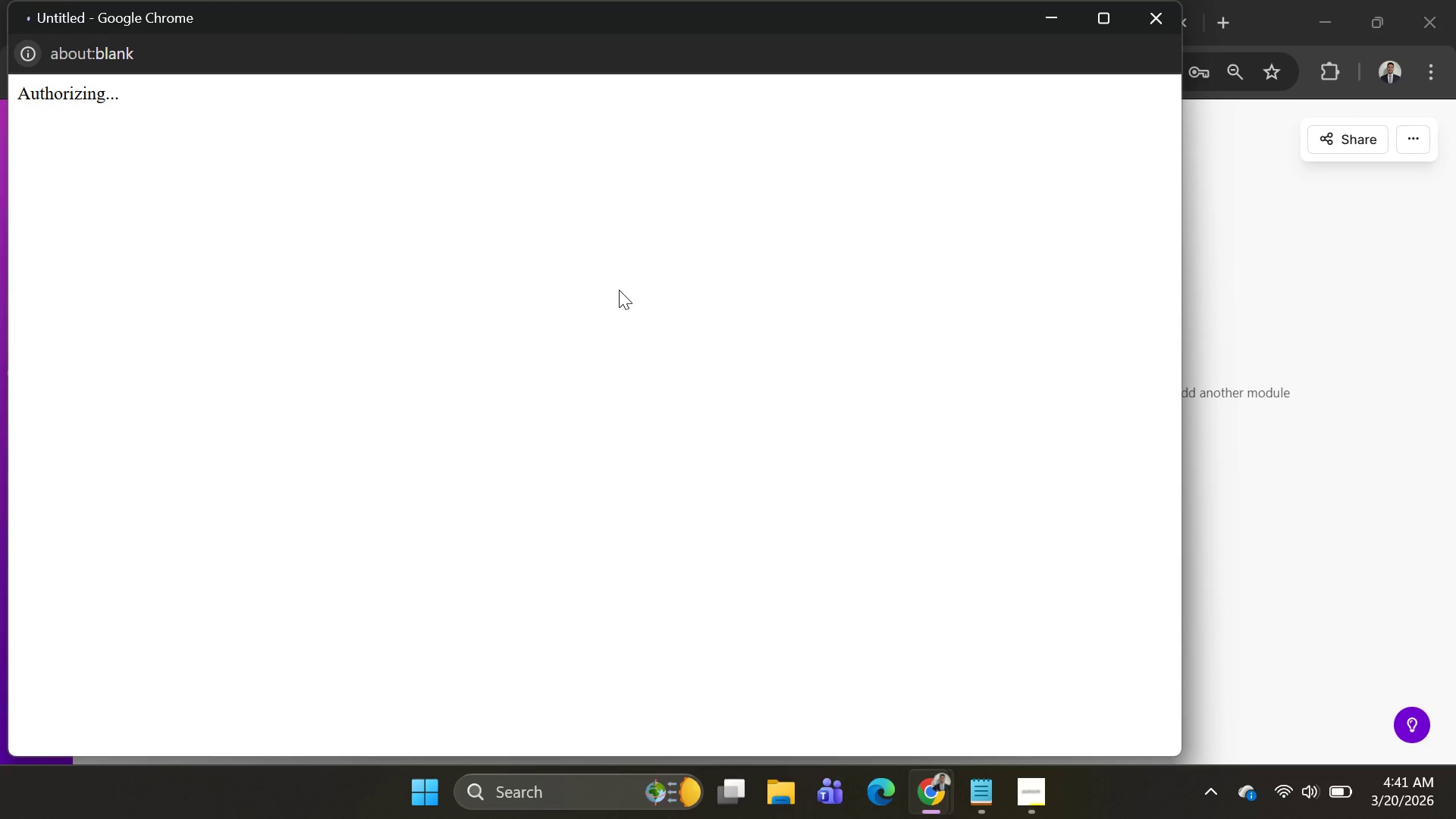 
scroll: coordinate [619, 290], scroll_direction: down, amount: 1.0
 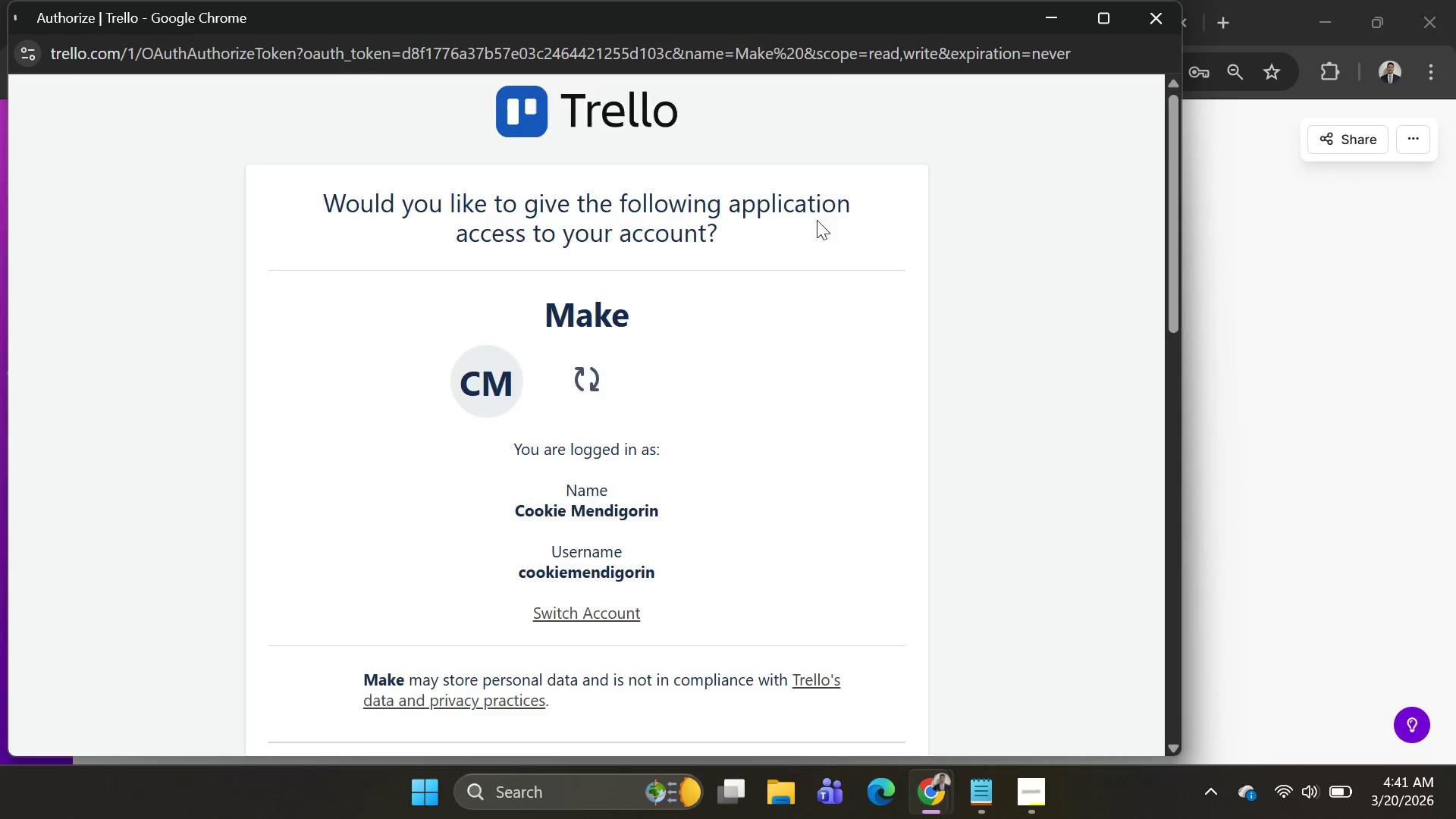 
scroll: coordinate [919, 309], scroll_direction: up, amount: 9.0
 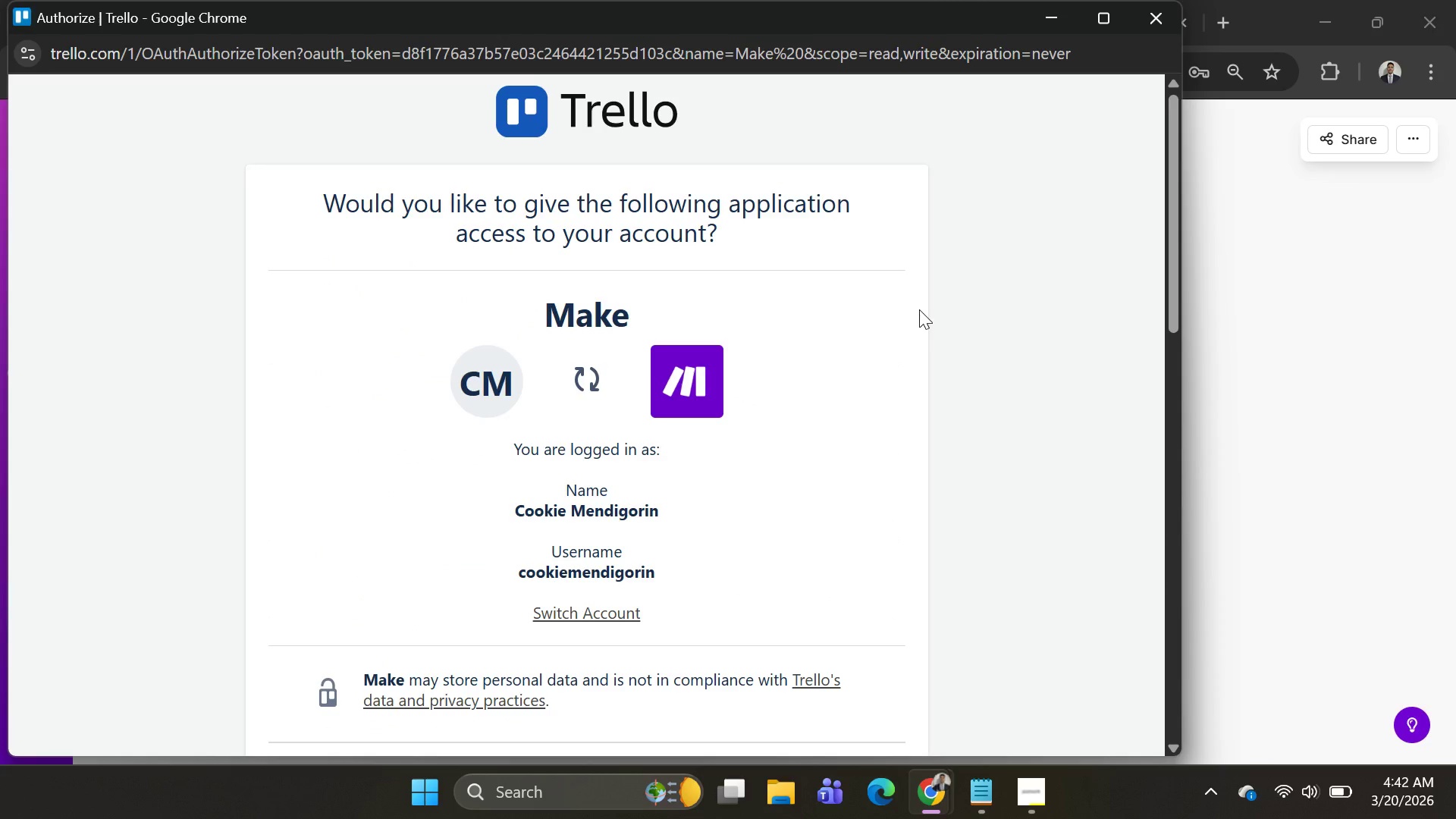 
scroll: coordinate [850, 456], scroll_direction: down, amount: 13.0
 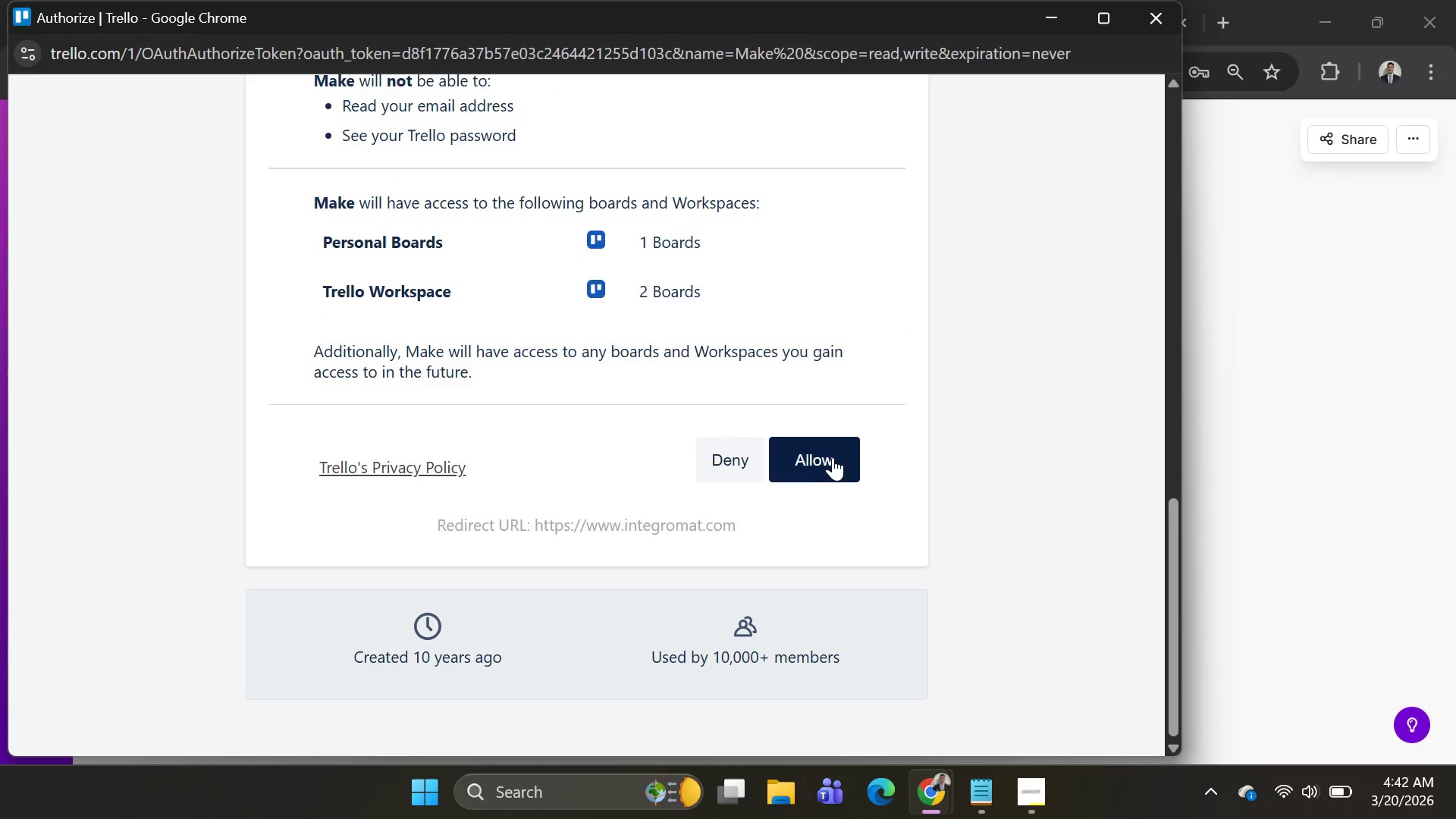 
left_click([829, 461])
 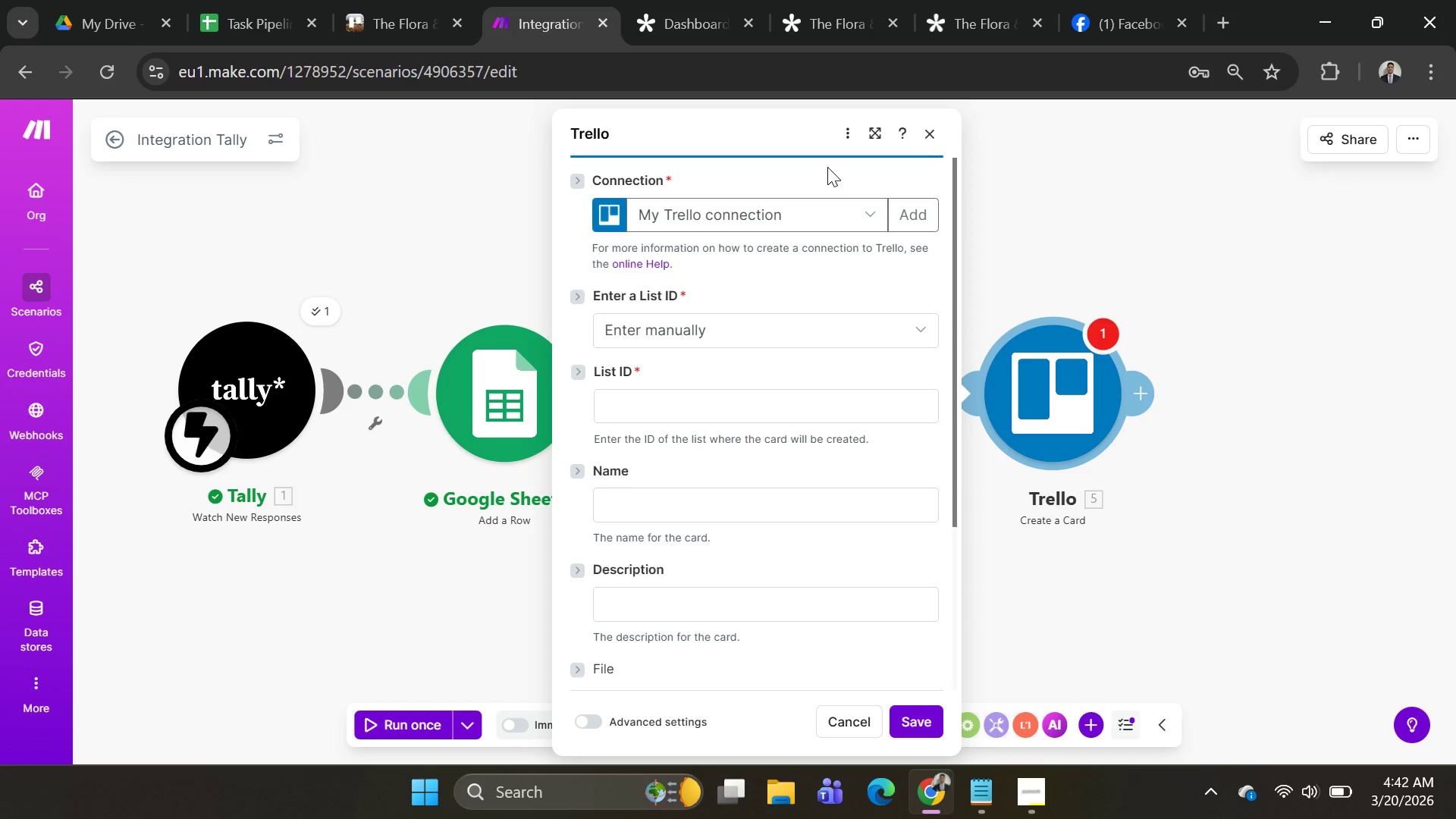 
wait(24.23)
 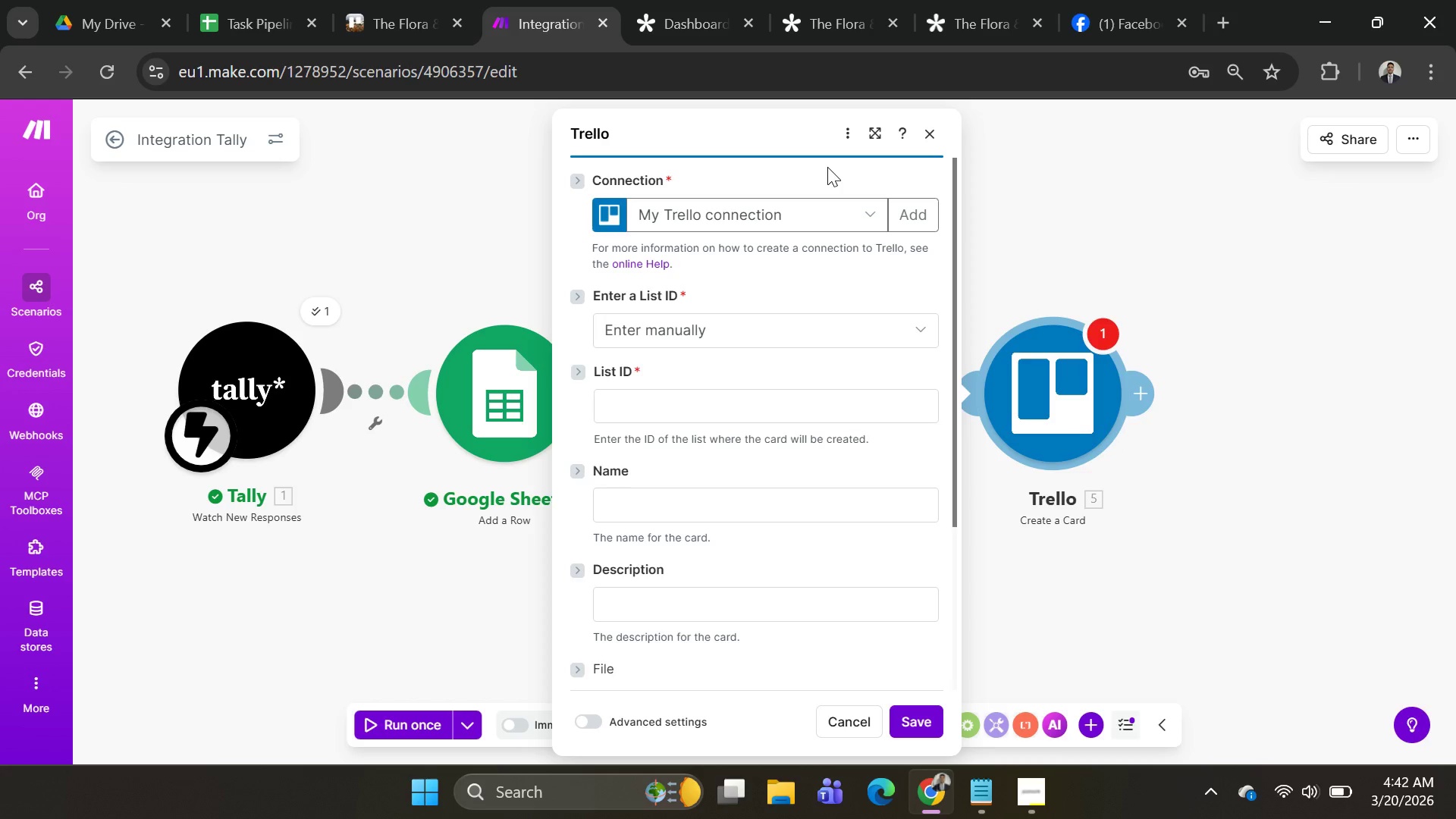 
left_click([770, 340])
 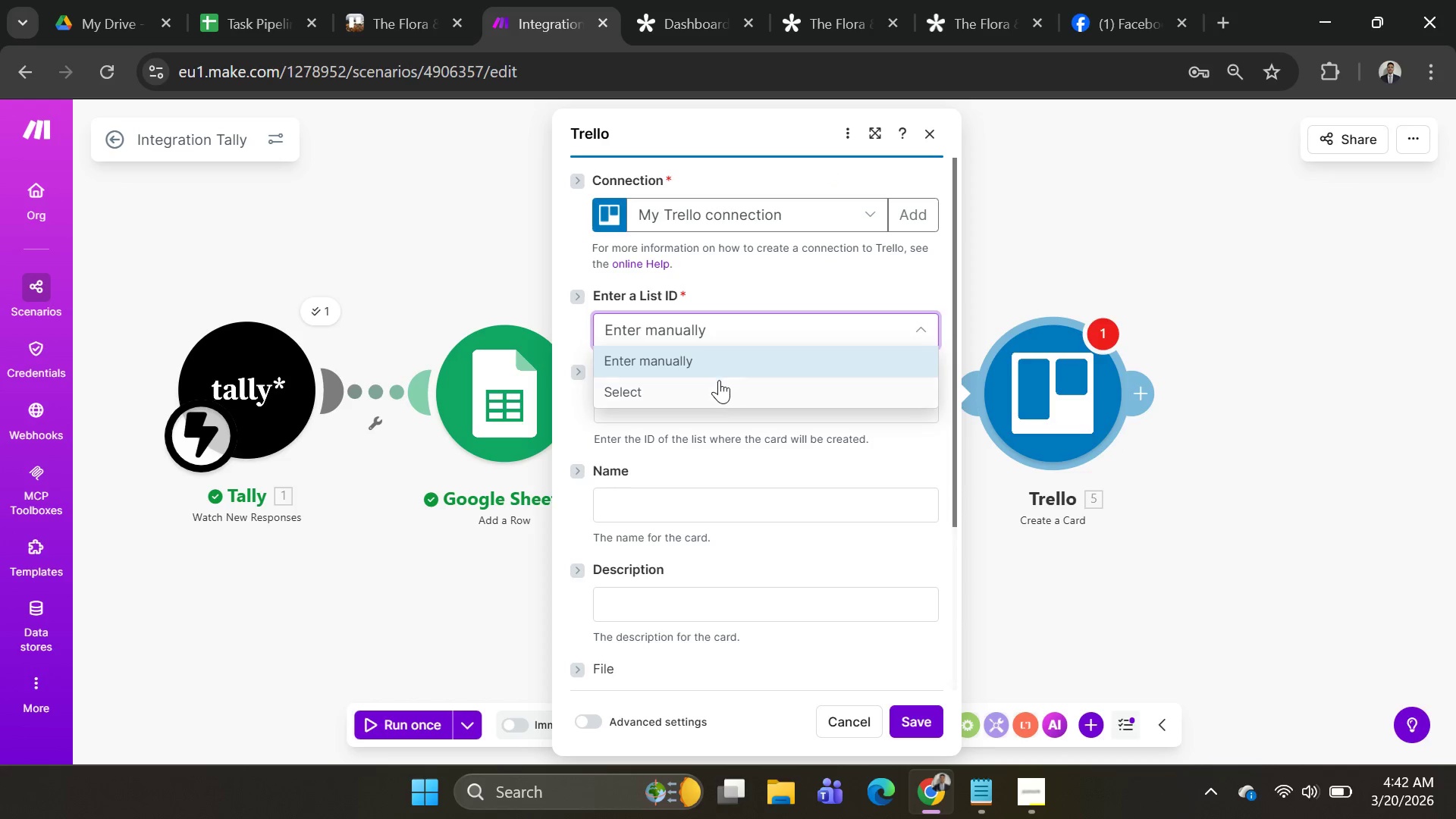 
left_click([718, 382])
 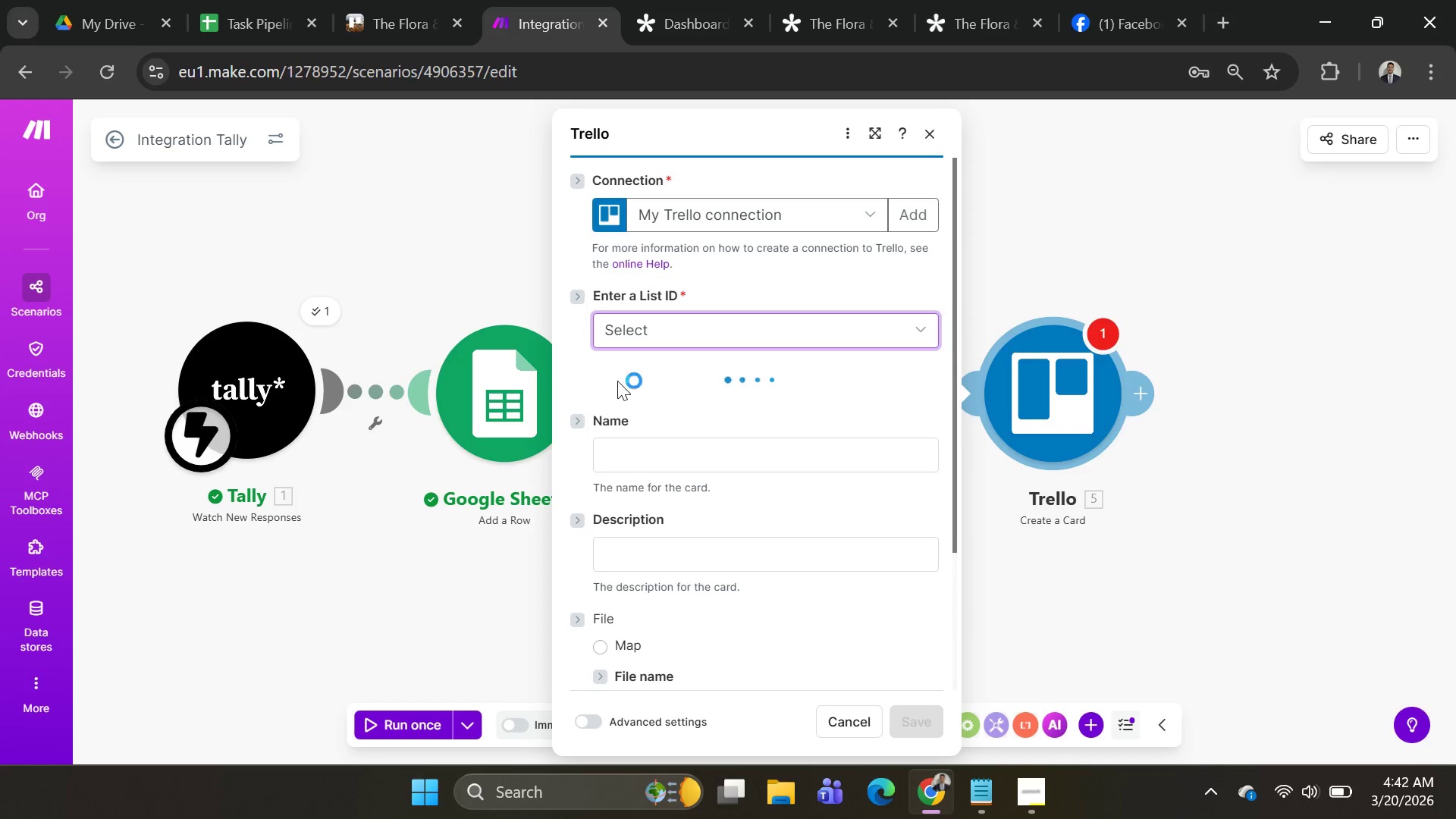 
left_click([689, 453])
 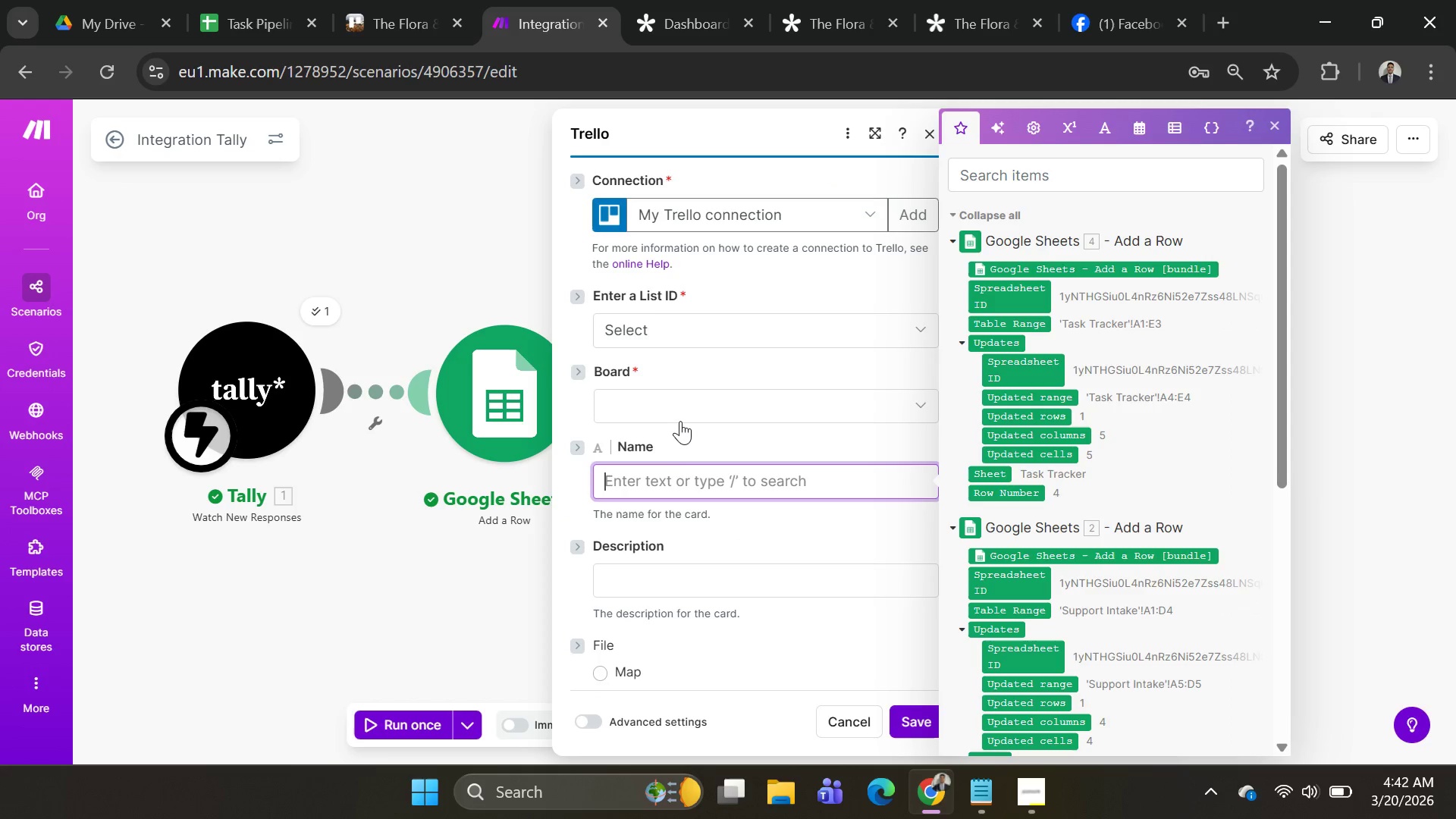 
left_click([680, 419])
 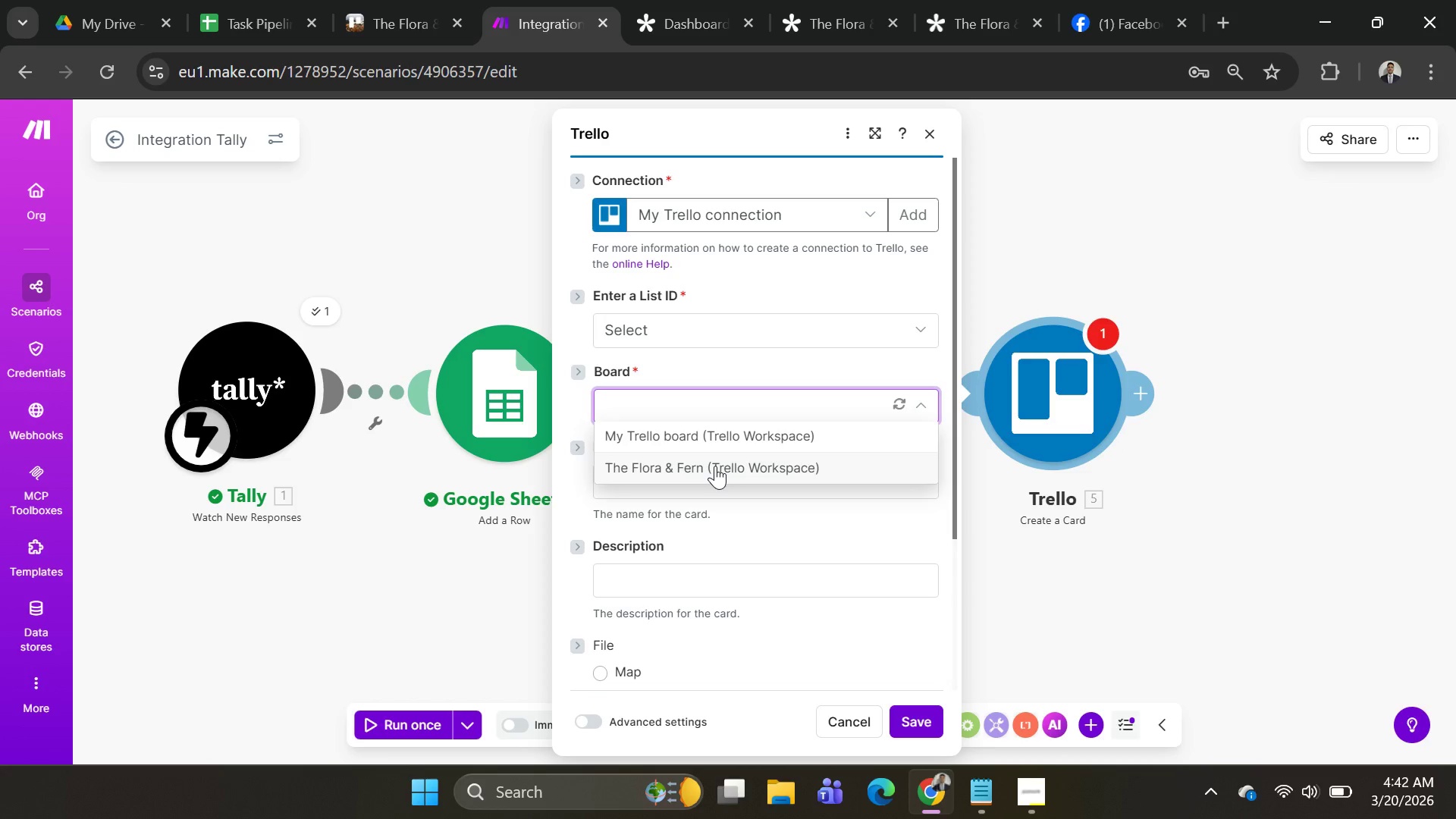 
left_click([716, 468])
 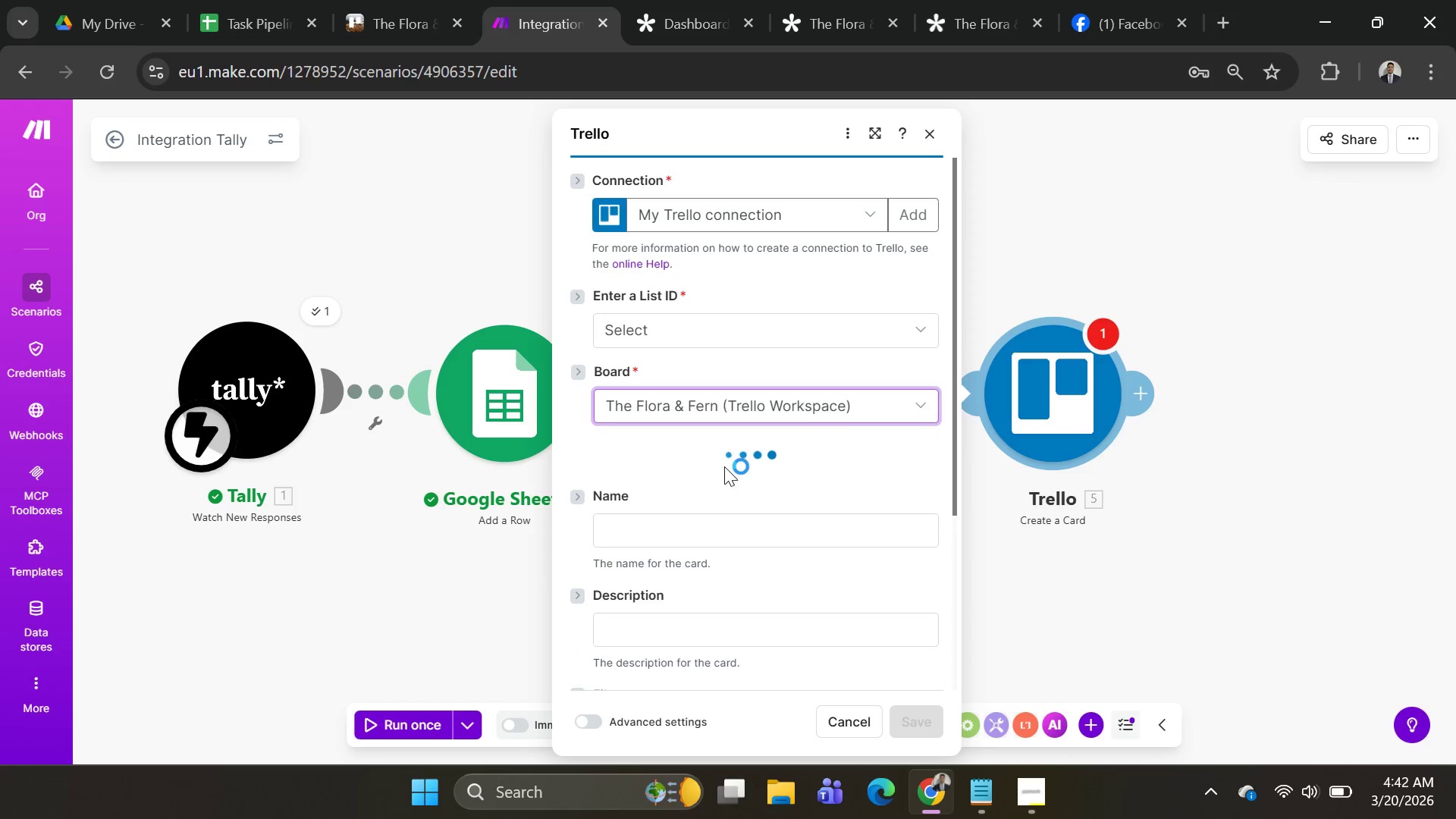 
mouse_move([770, 429])
 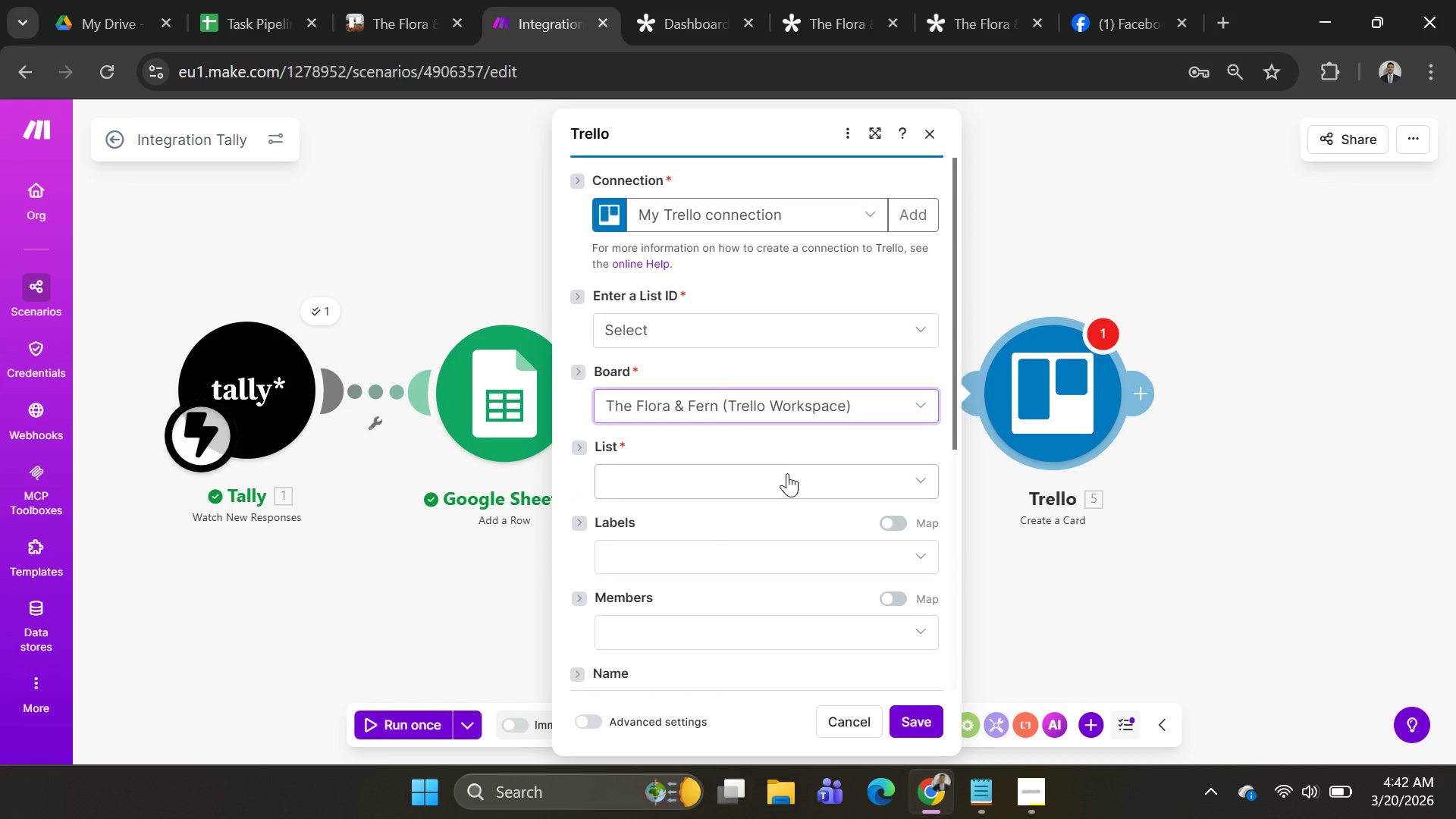 
left_click([787, 473])
 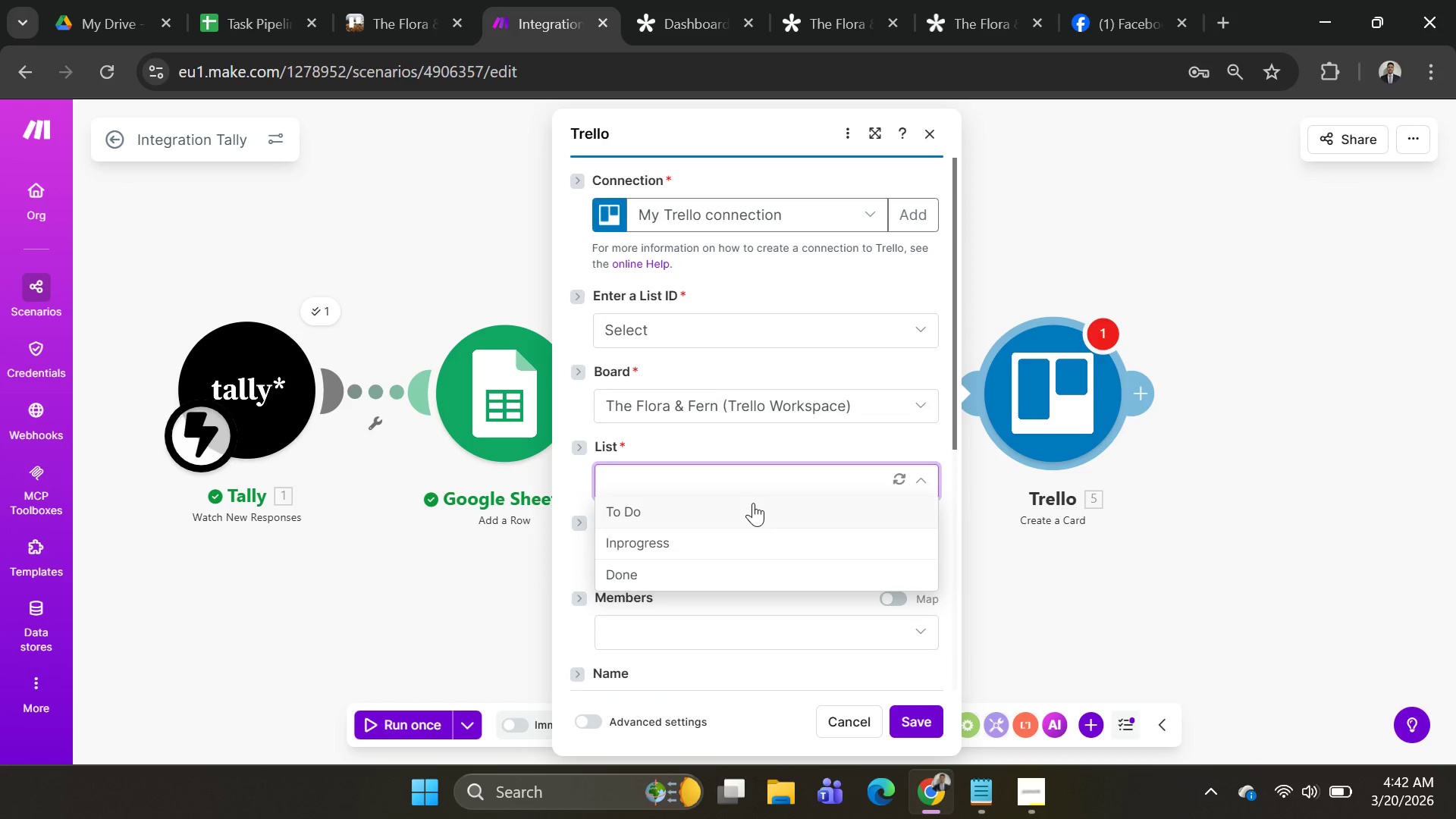 
left_click([751, 505])
 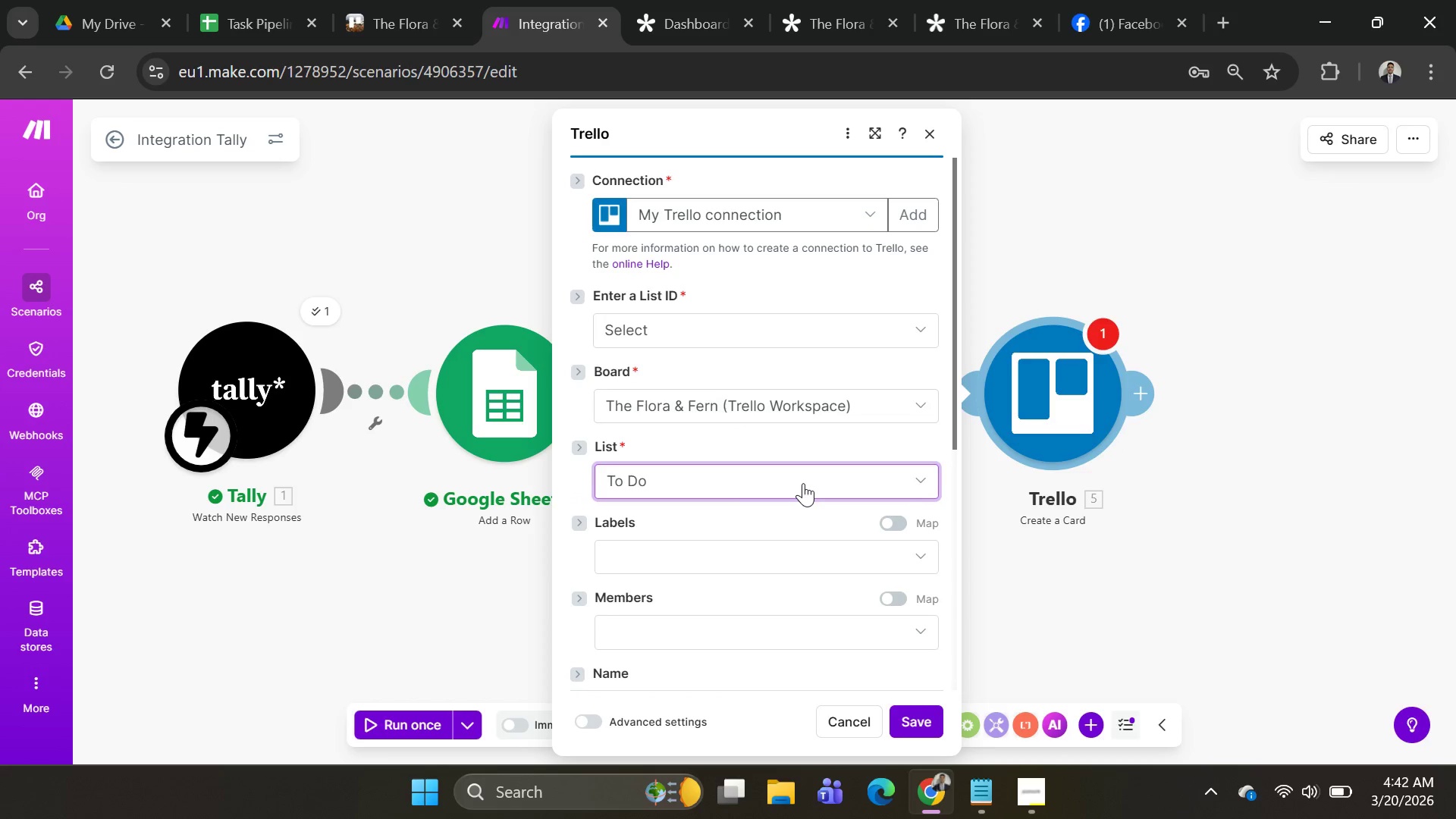 
scroll: coordinate [784, 463], scroll_direction: down, amount: 1.0
 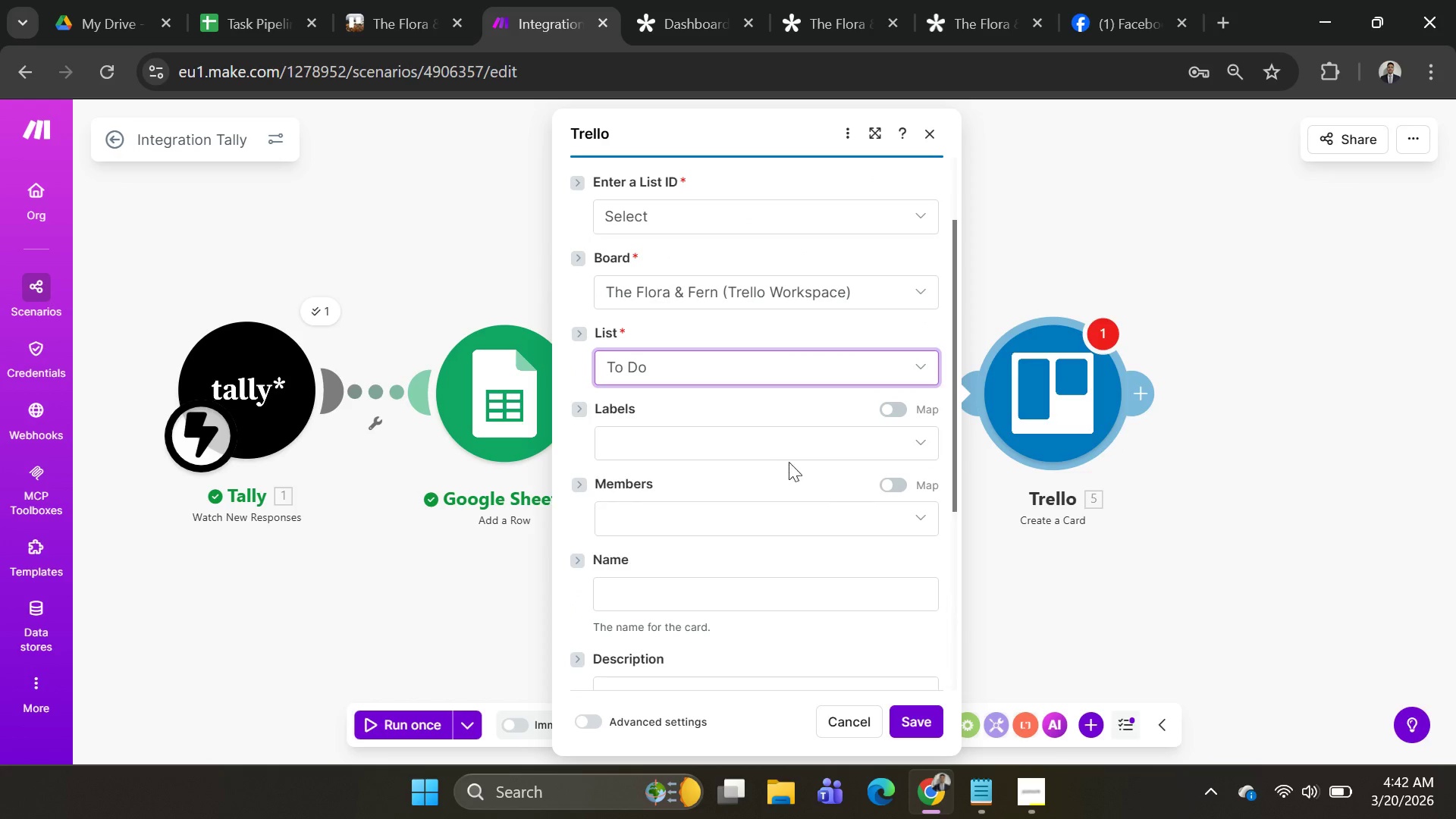 
mouse_move([787, 457])
 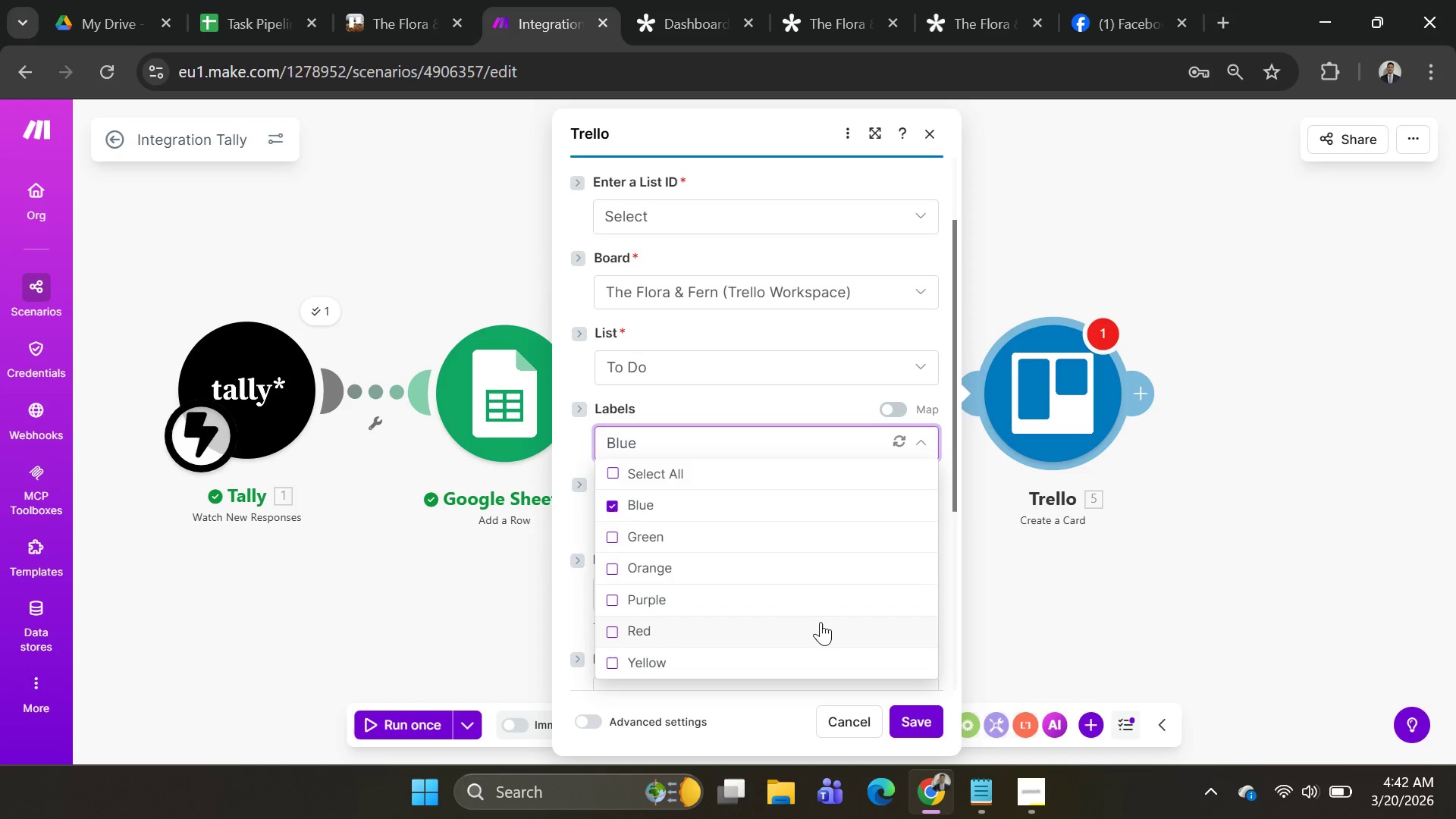 
left_click([756, 406])
 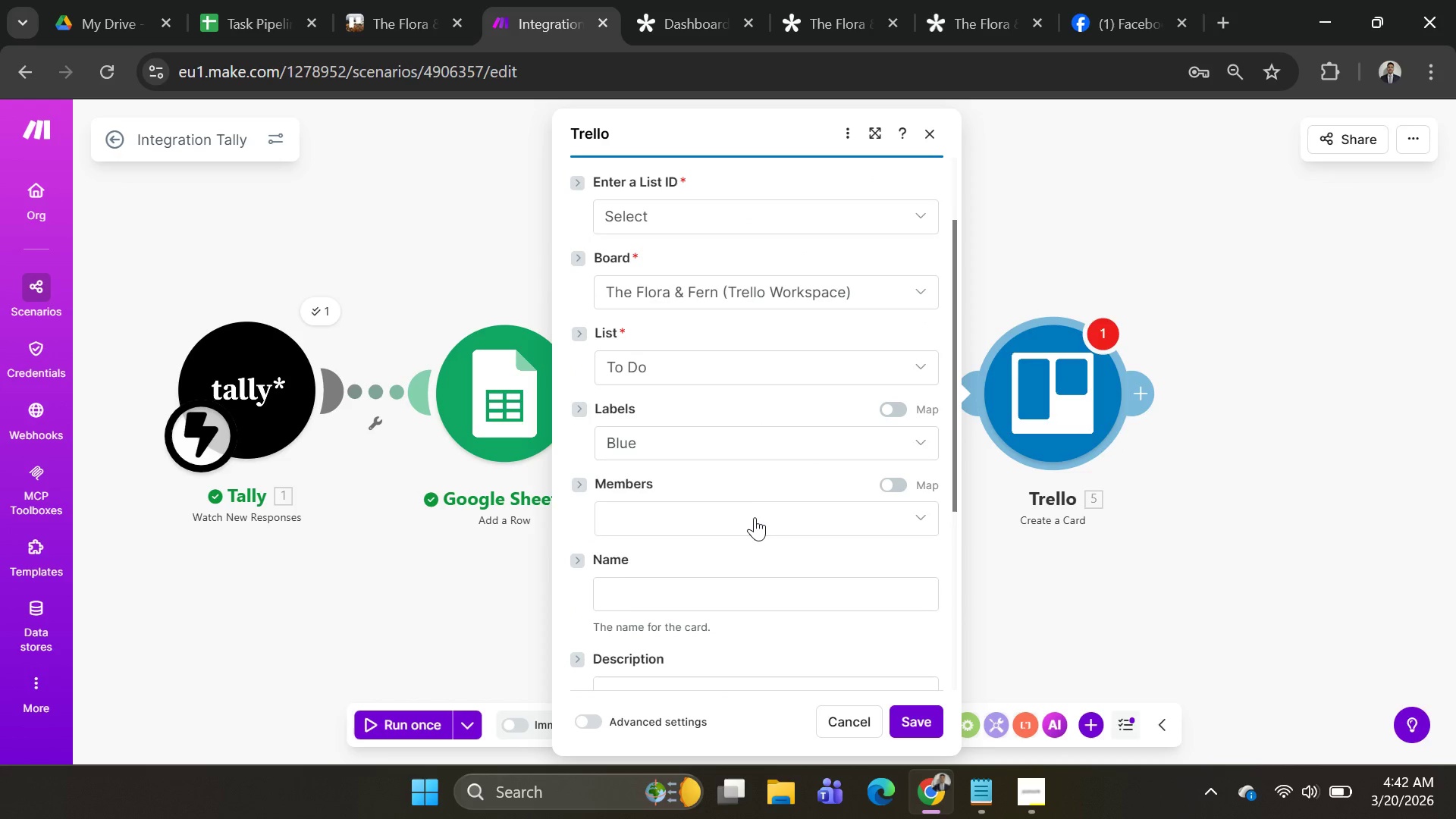 
left_click([755, 519])
 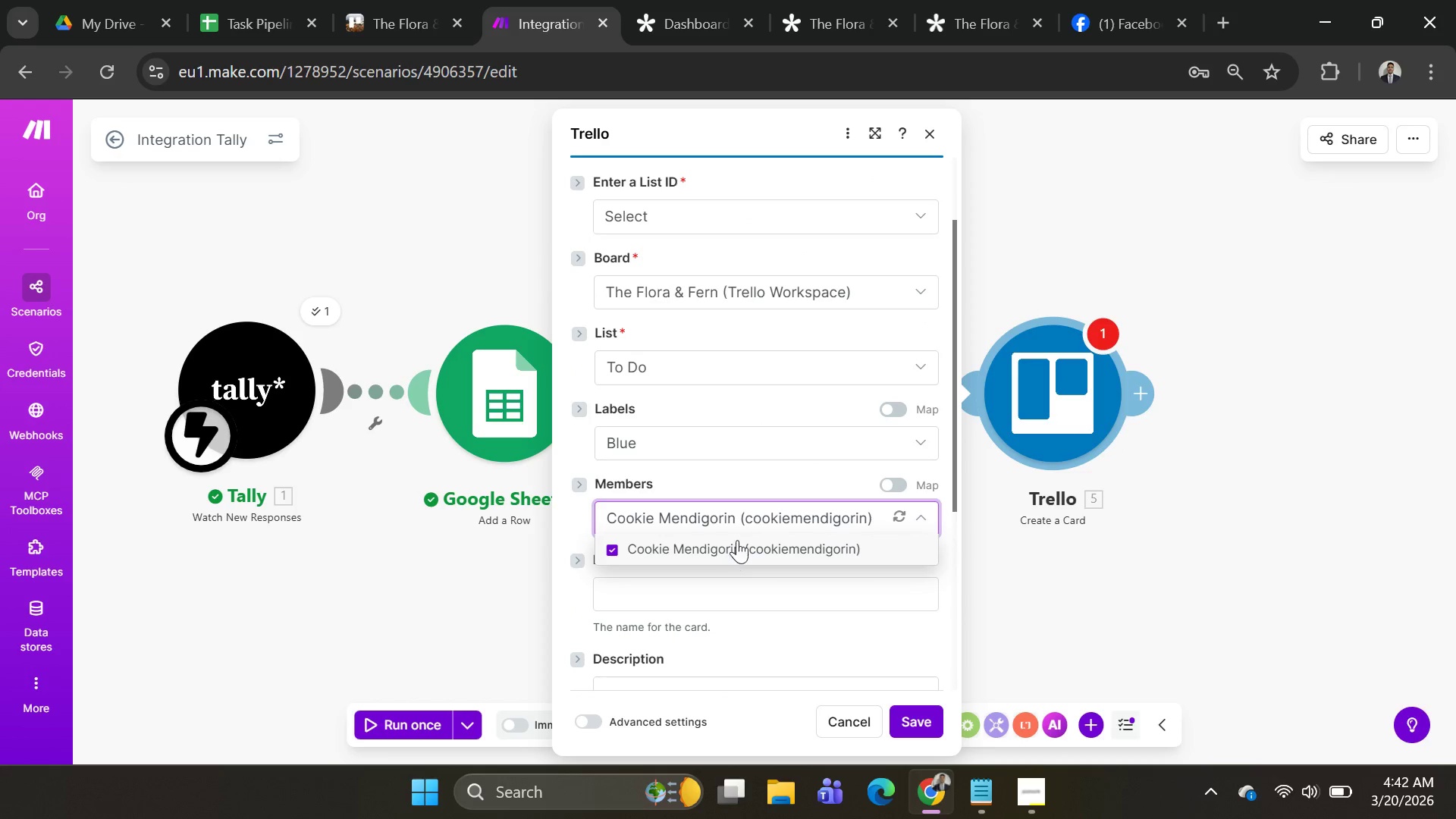 
scroll: coordinate [791, 494], scroll_direction: down, amount: 2.0
 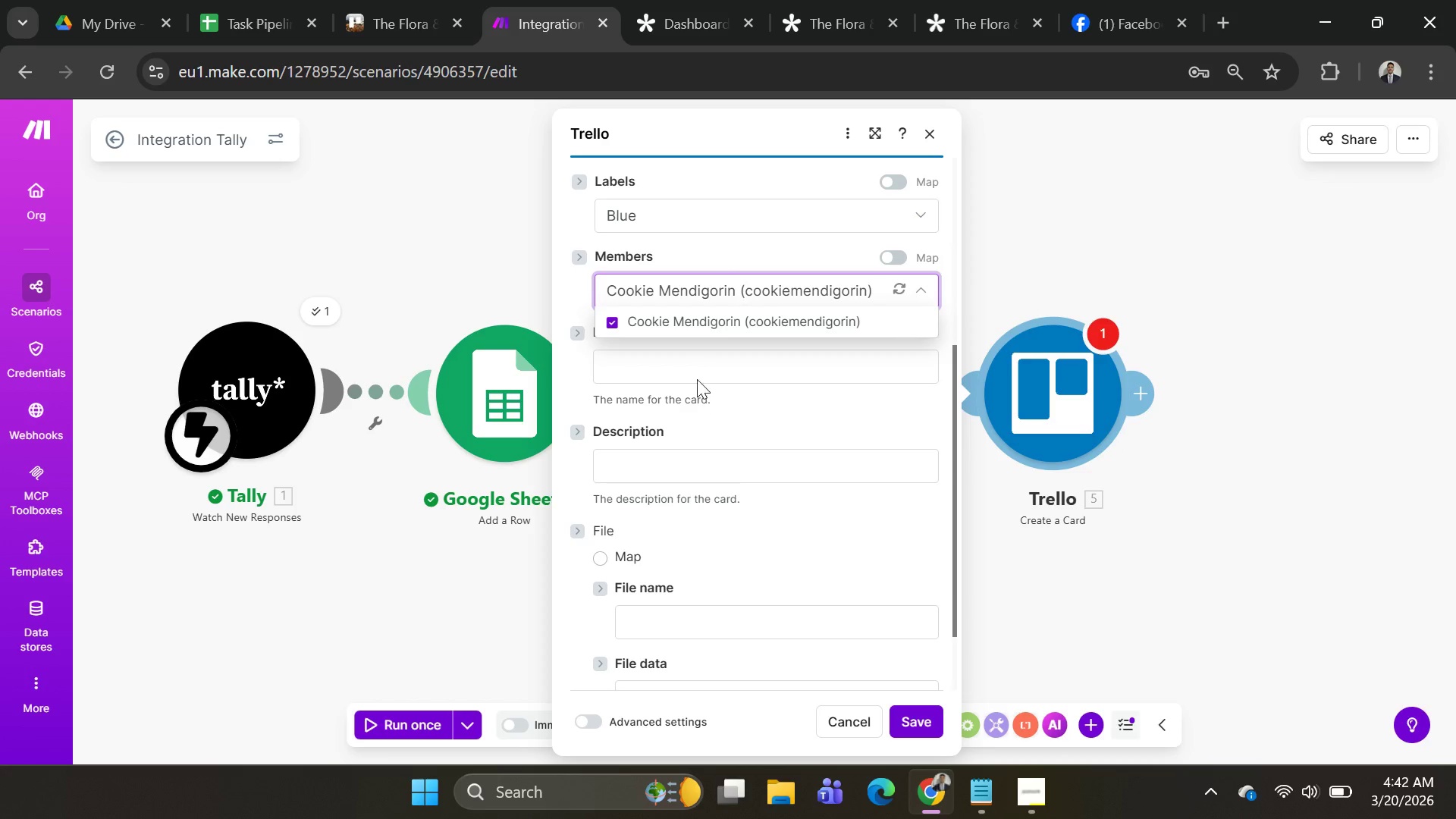 
left_click([695, 369])
 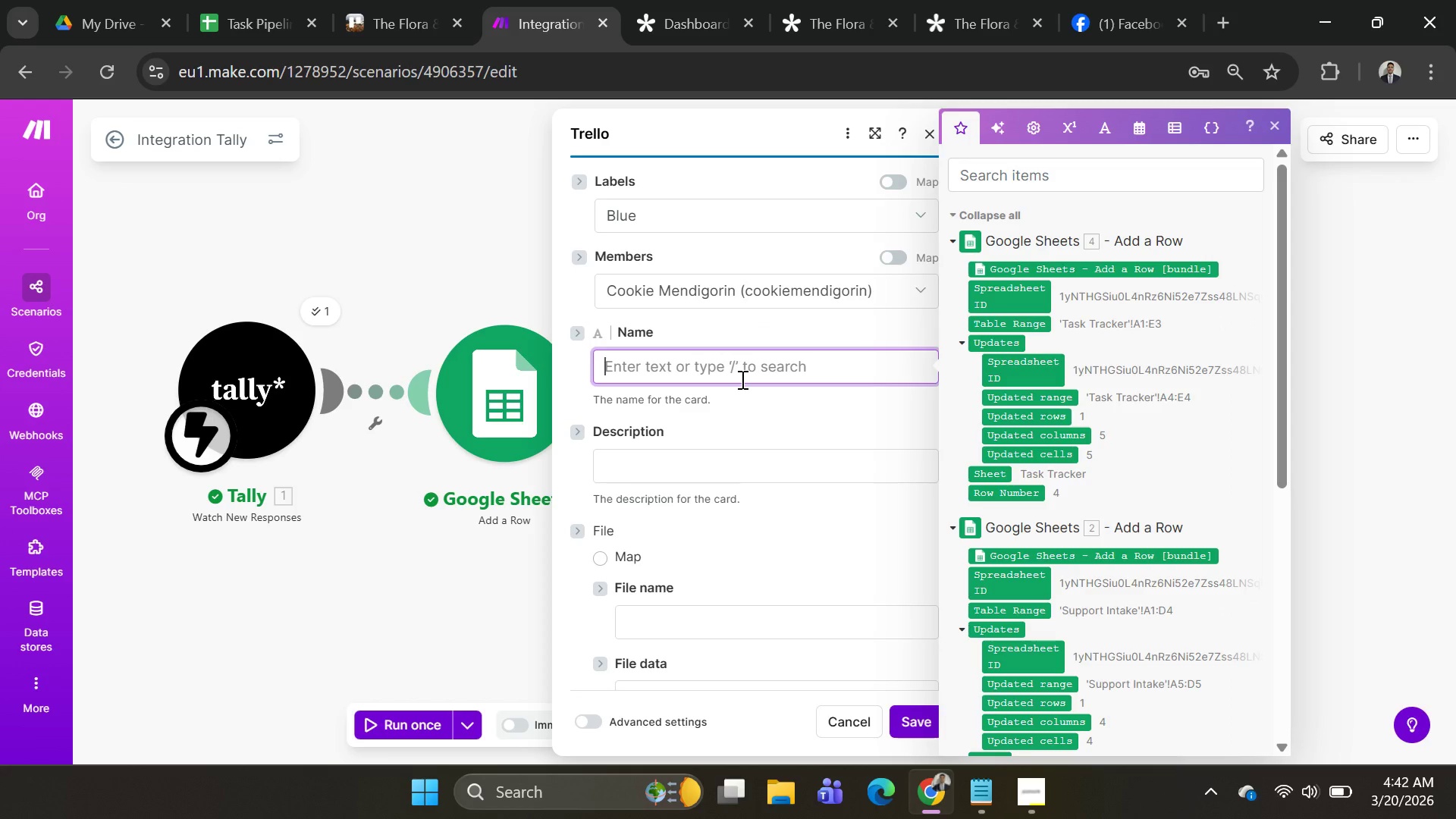 
wait(9.16)
 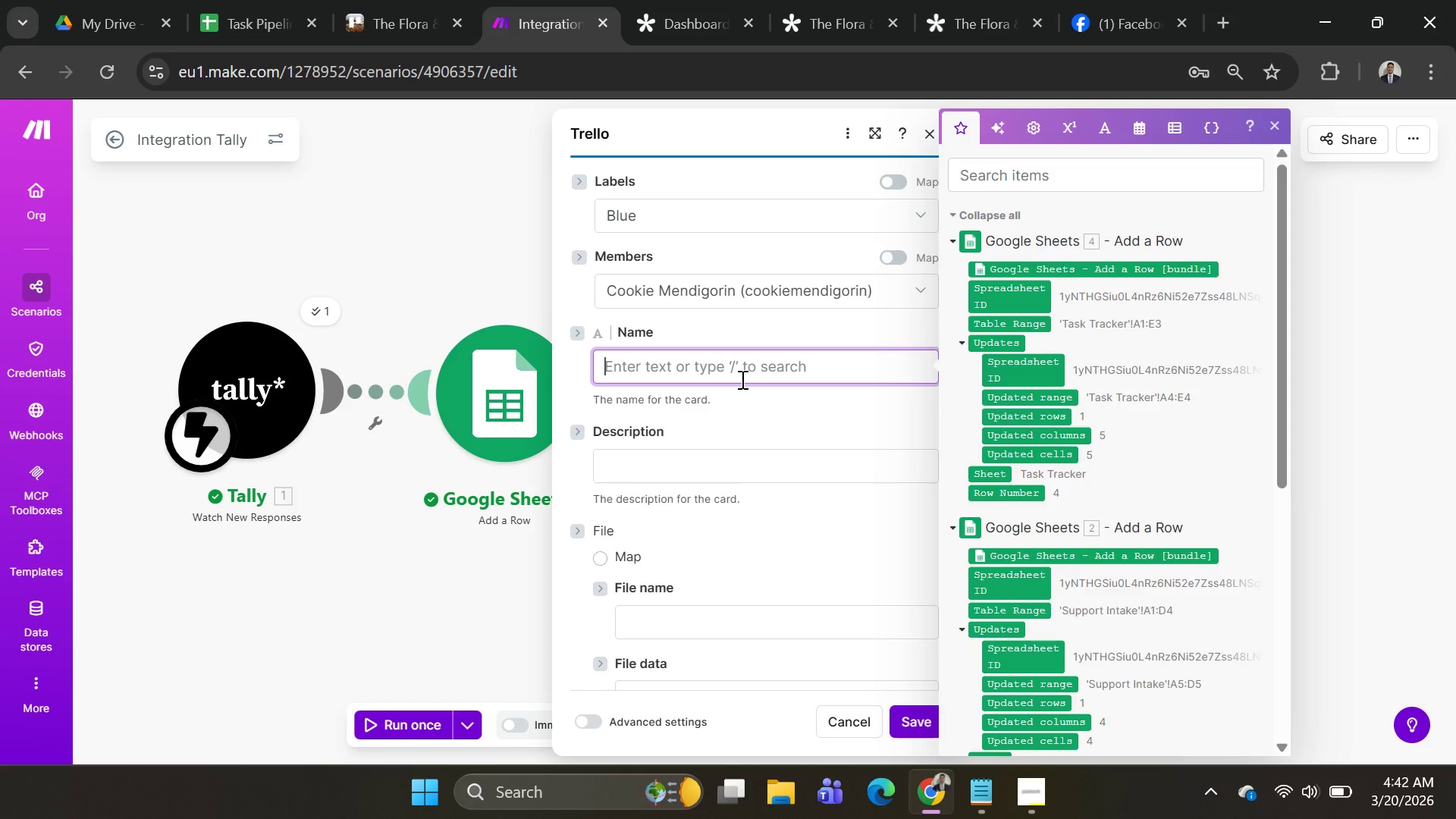 
type([New tas)
key(Backspace)
key(Backspace)
key(Backspace)
type(Task] - {{na)
key(Backspace)
key(Backspace)
type(Name}})
 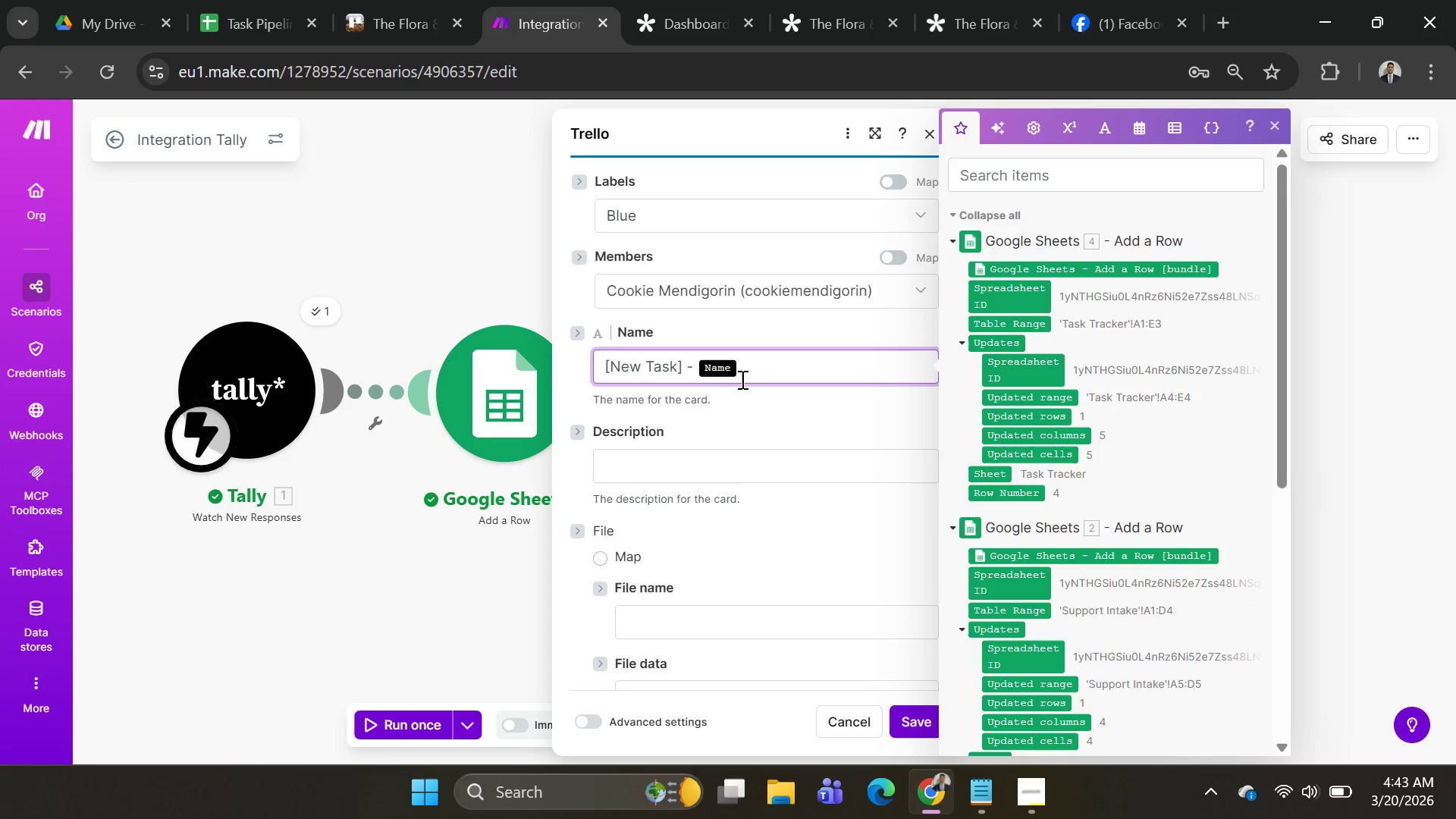 
left_click([808, 461])
 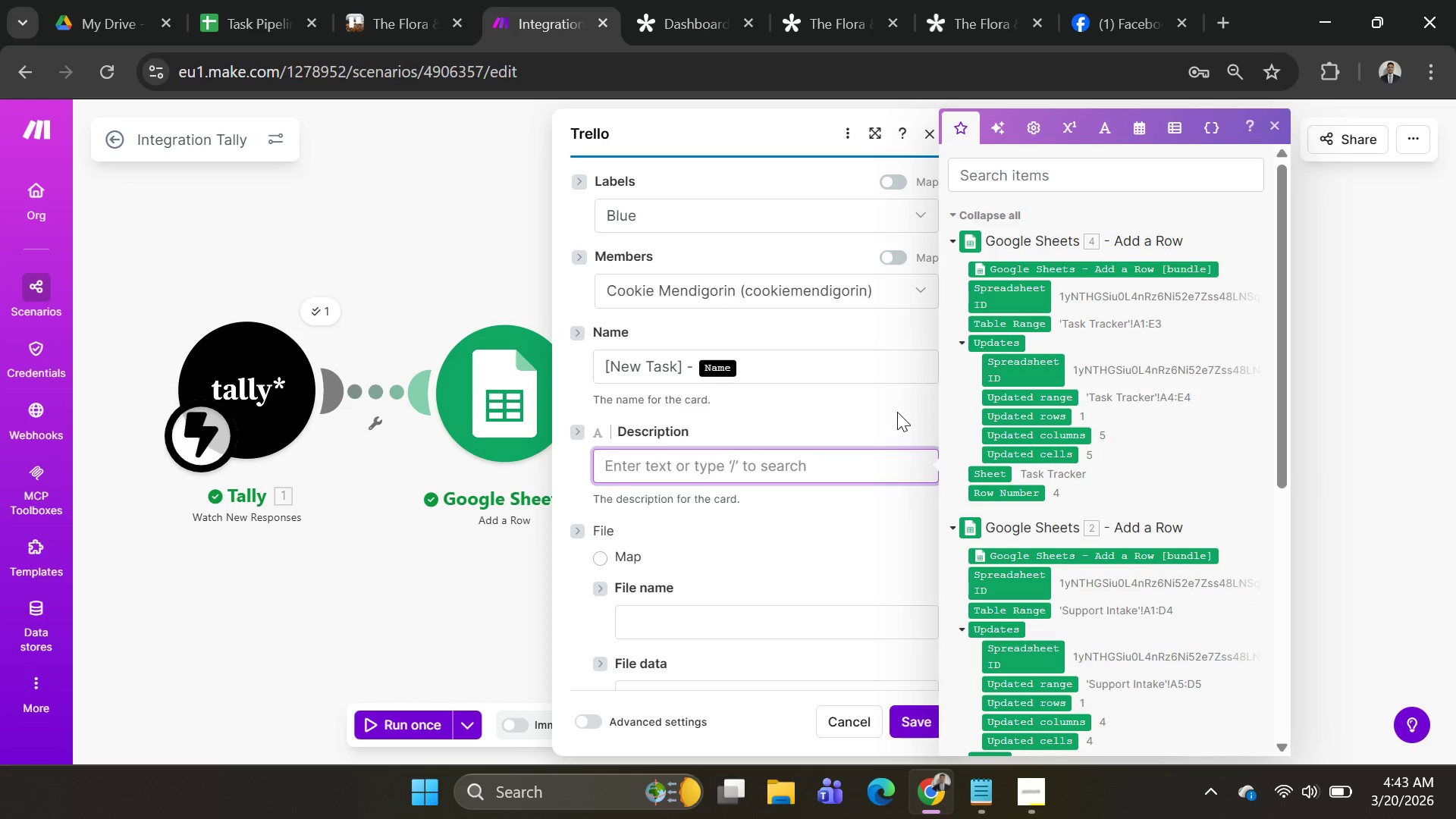 
type(Custmer)
key(Backspace)
key(Backspace)
key(Backspace)
type(omer e)
key(Backspace)
type(Email)
 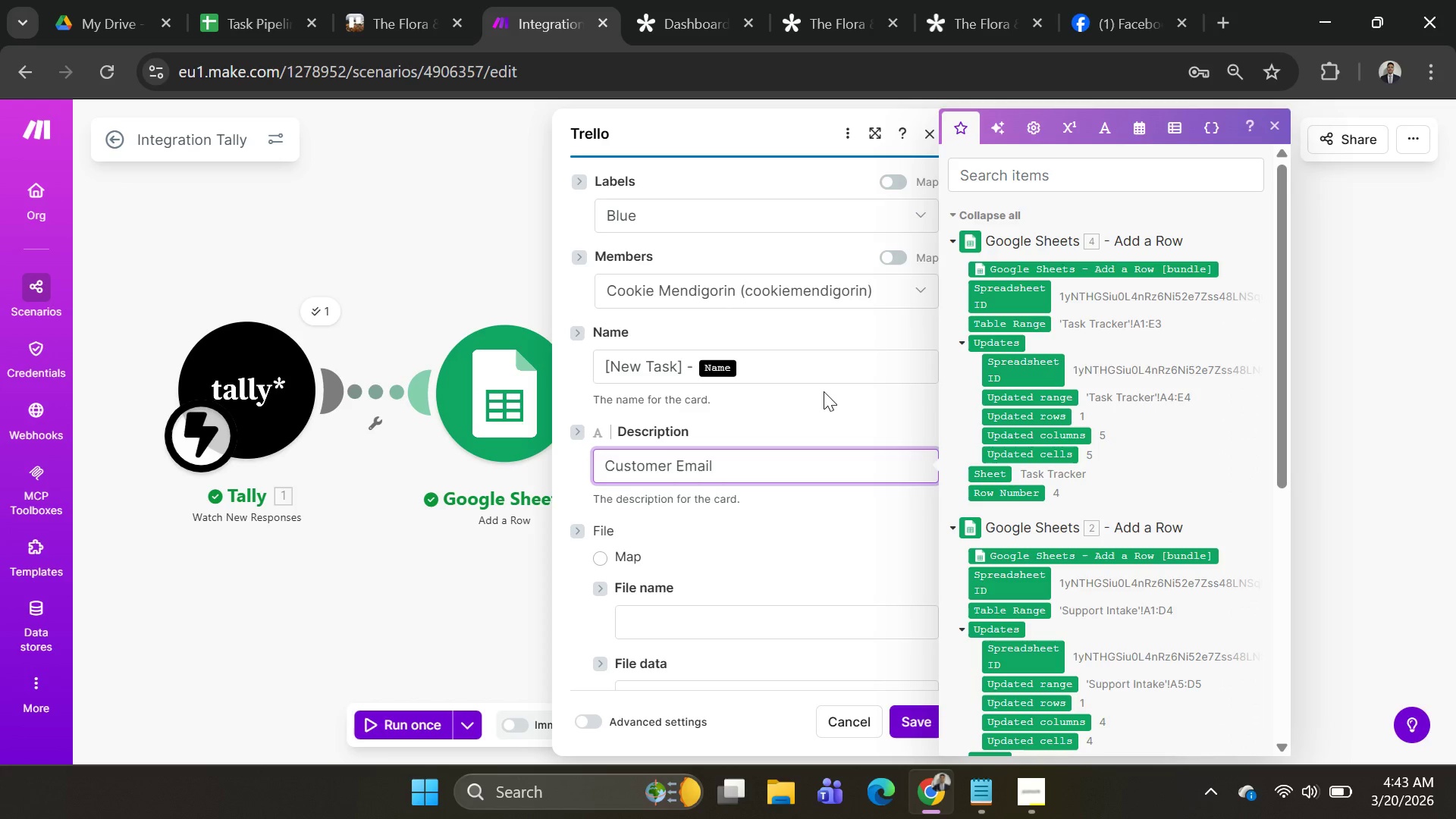 
key(Space)
 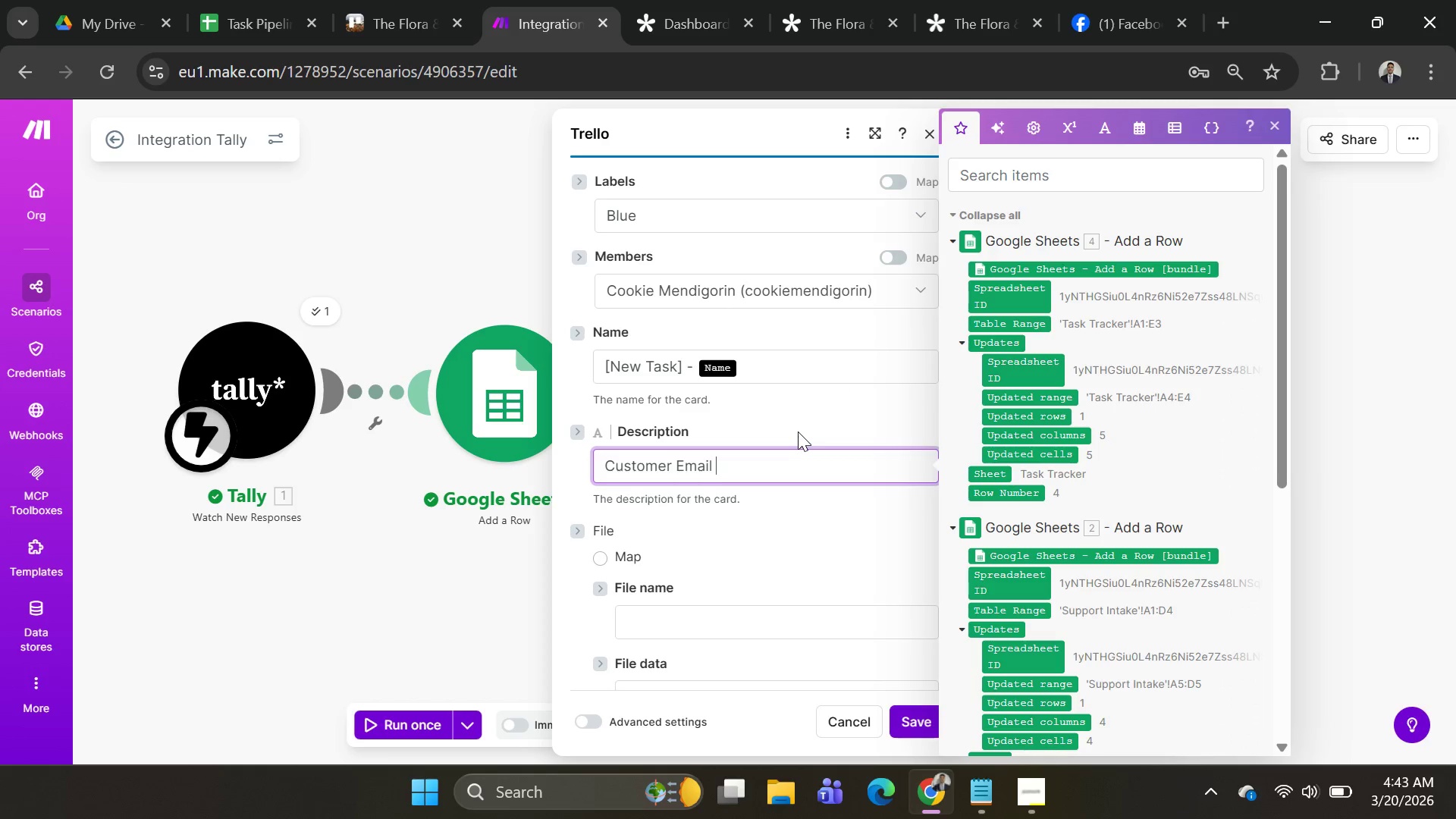 
key(Shift+BracketLeft)
 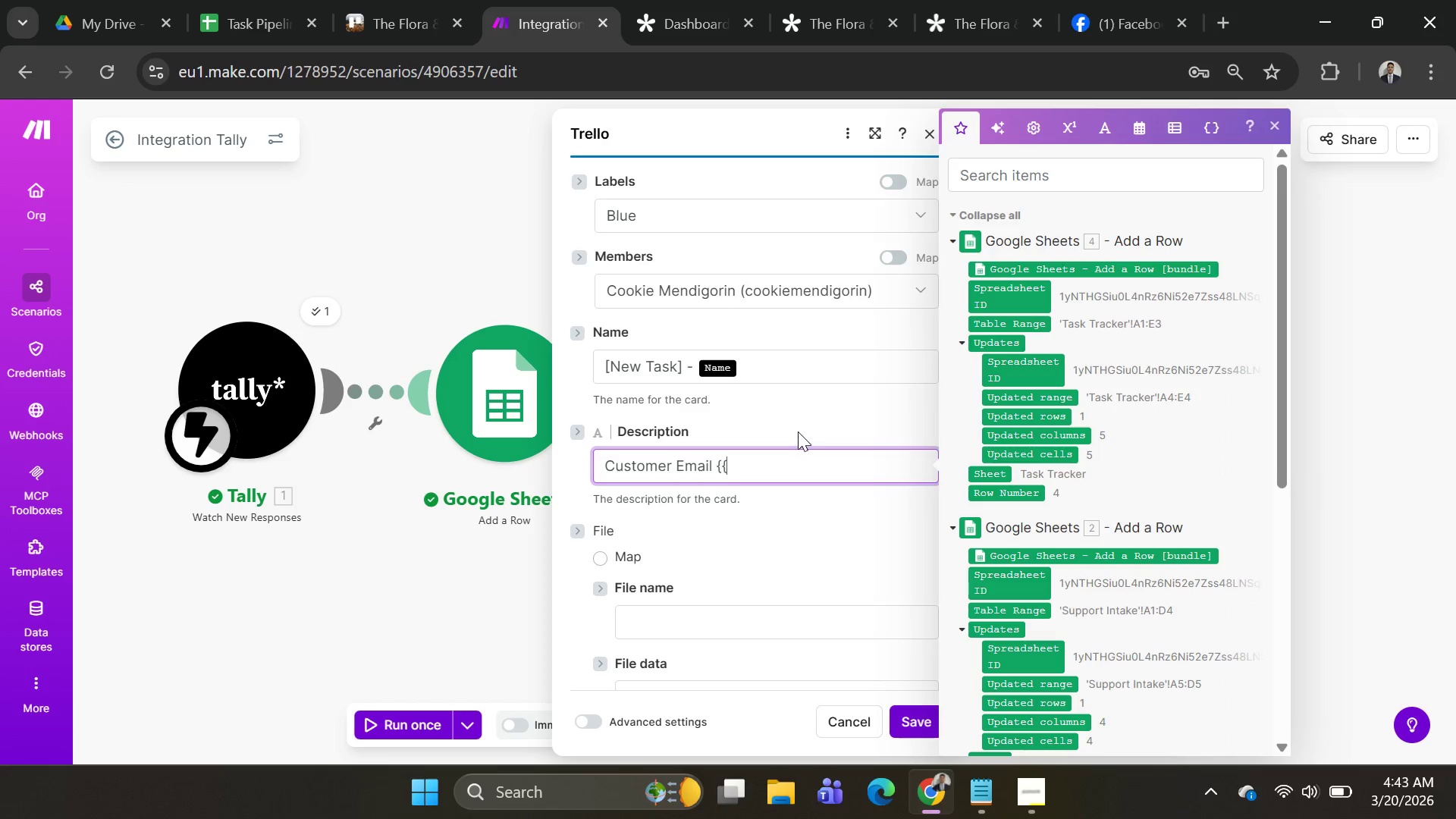 
key(Shift+BracketLeft)
 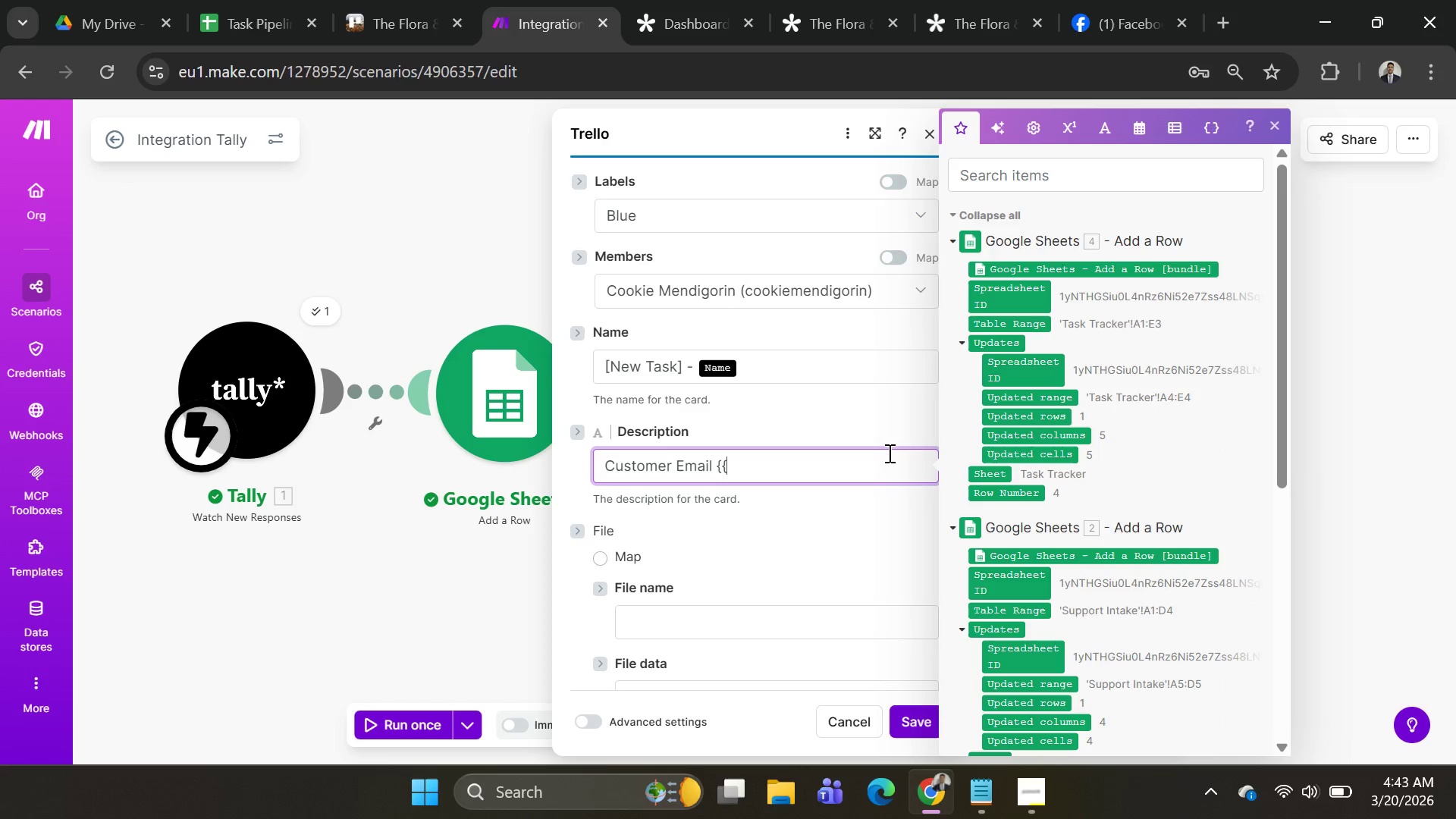 
scroll: coordinate [823, 483], scroll_direction: down, amount: 2.0
 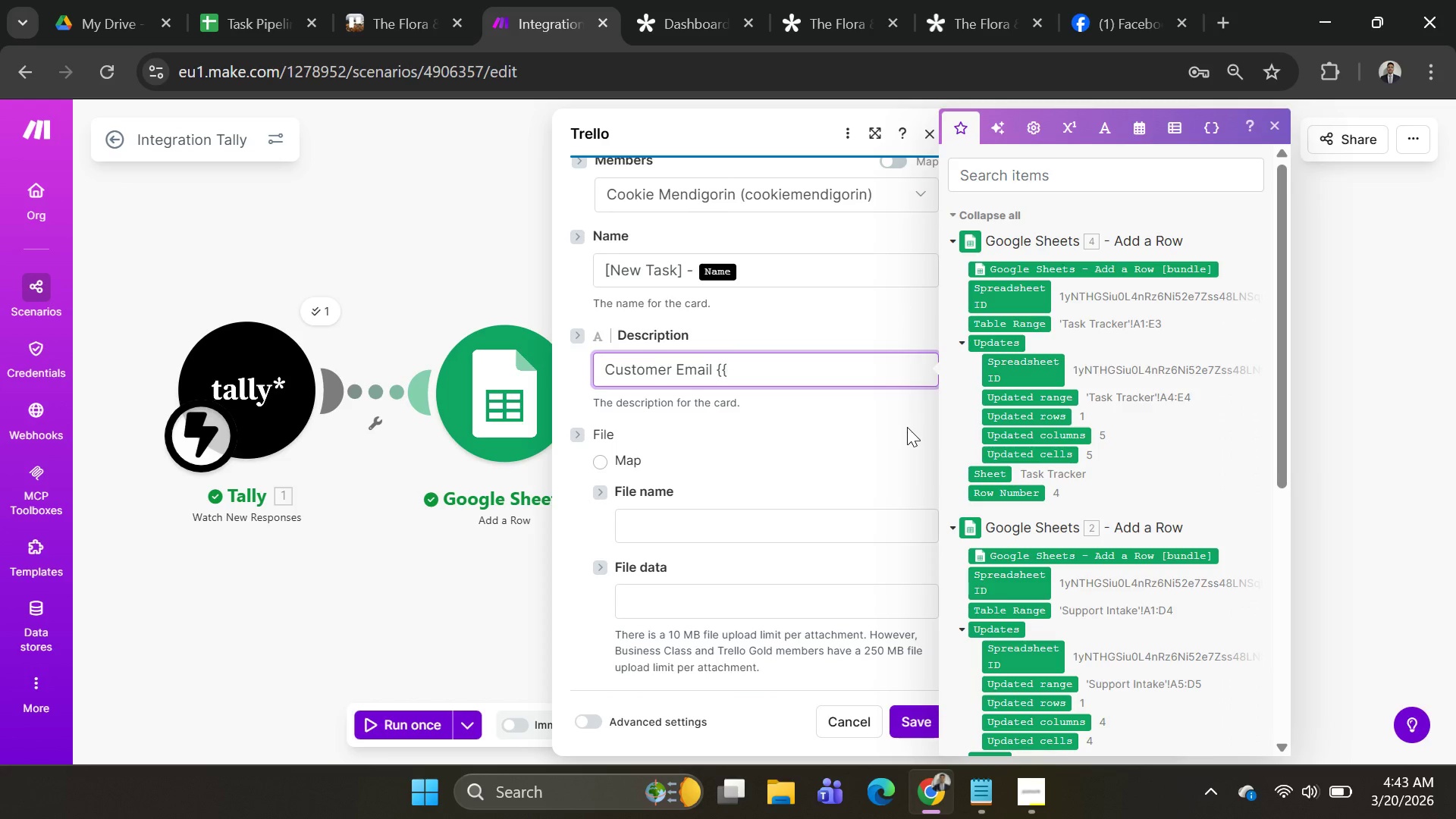 
wait(5.5)
 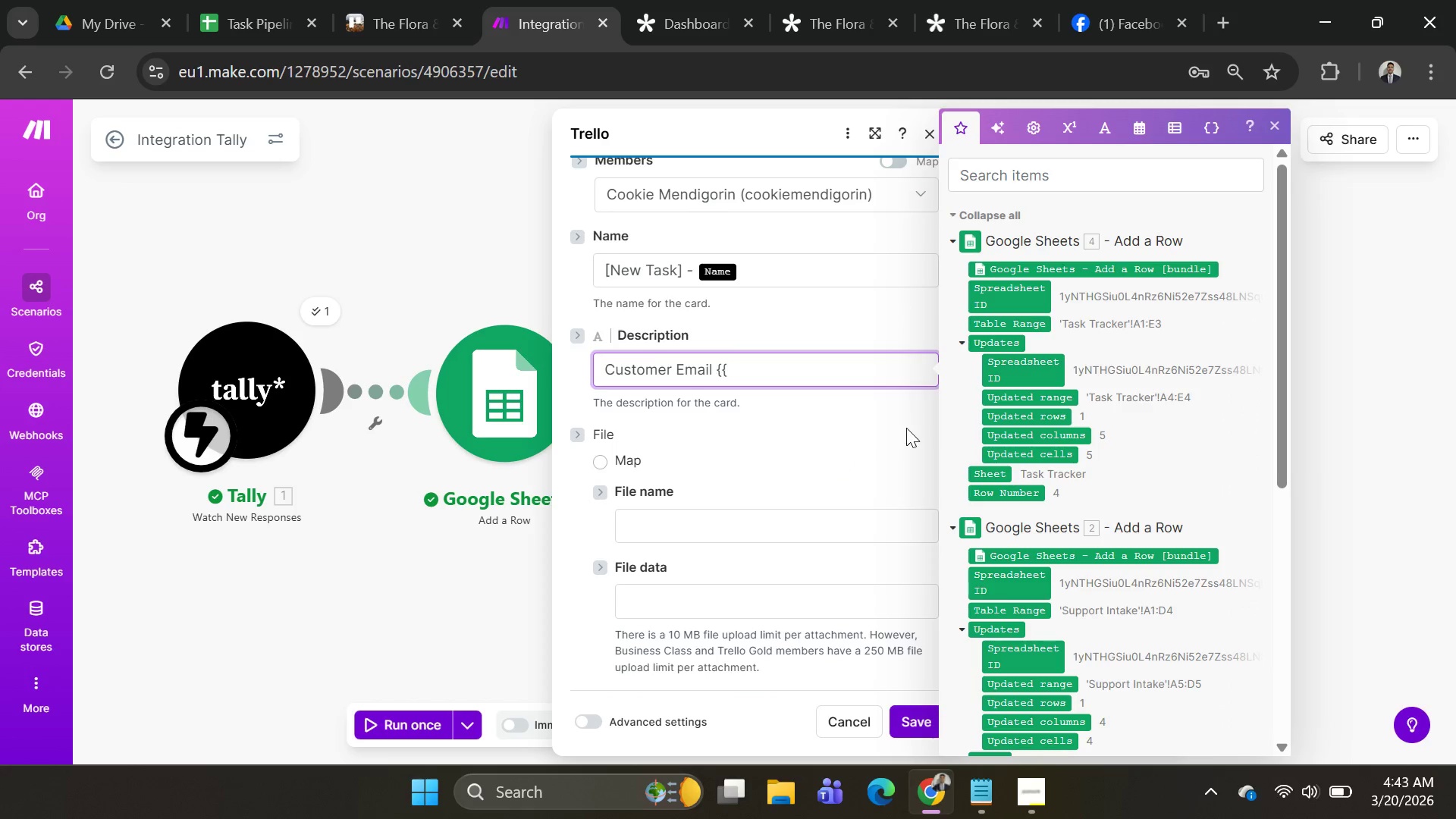 
key(Backspace)
key(Backspace)
key(Backspace)
key(Backspace)
key(Backspace)
key(Backspace)
key(Backspace)
key(Backspace)
type(Details )
key(Backspace)
type(:)
 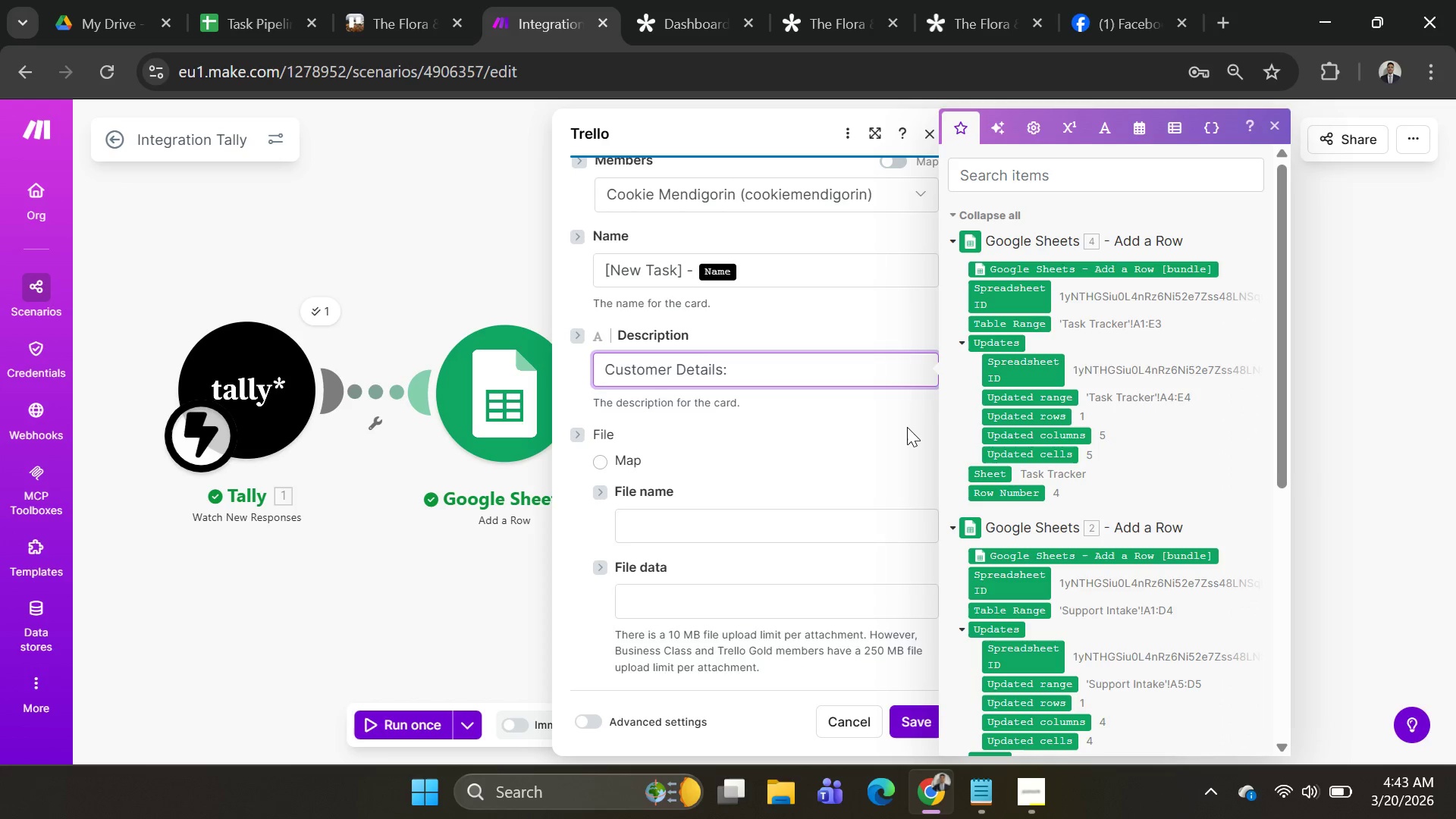 
key(Shift+Enter)
 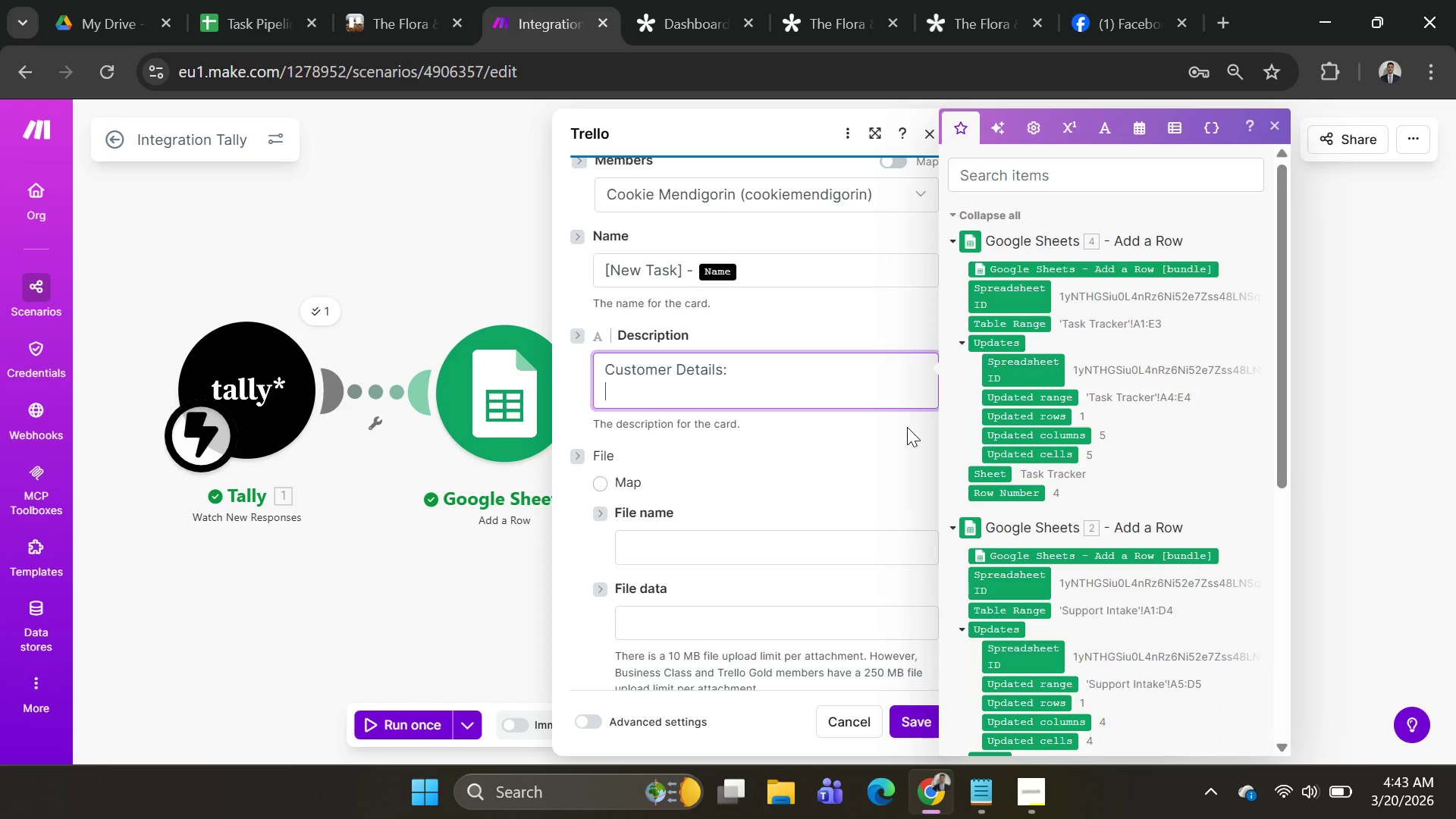 
key(Shift+Enter)
 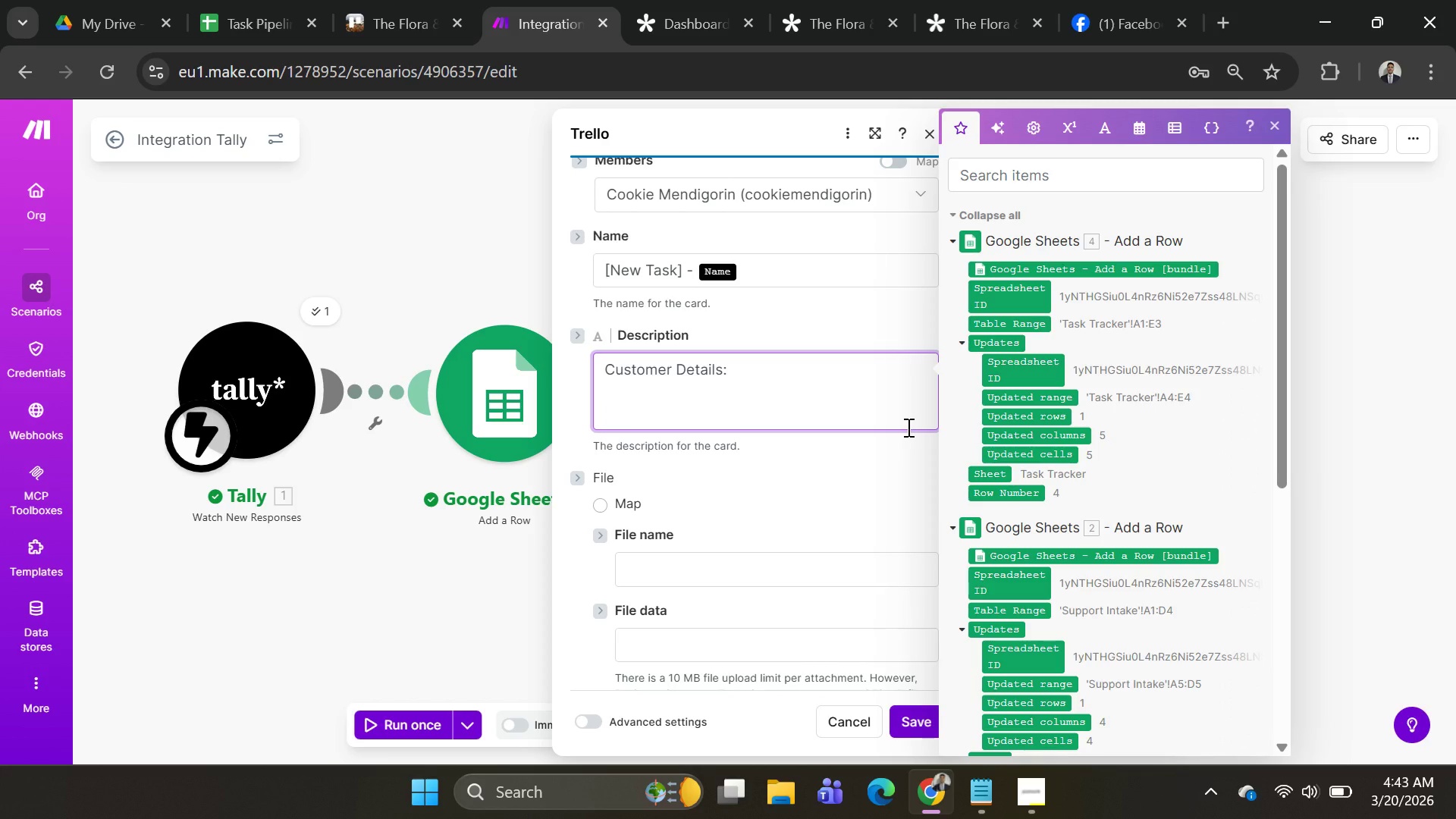 
key(Shift+BracketLeft)
 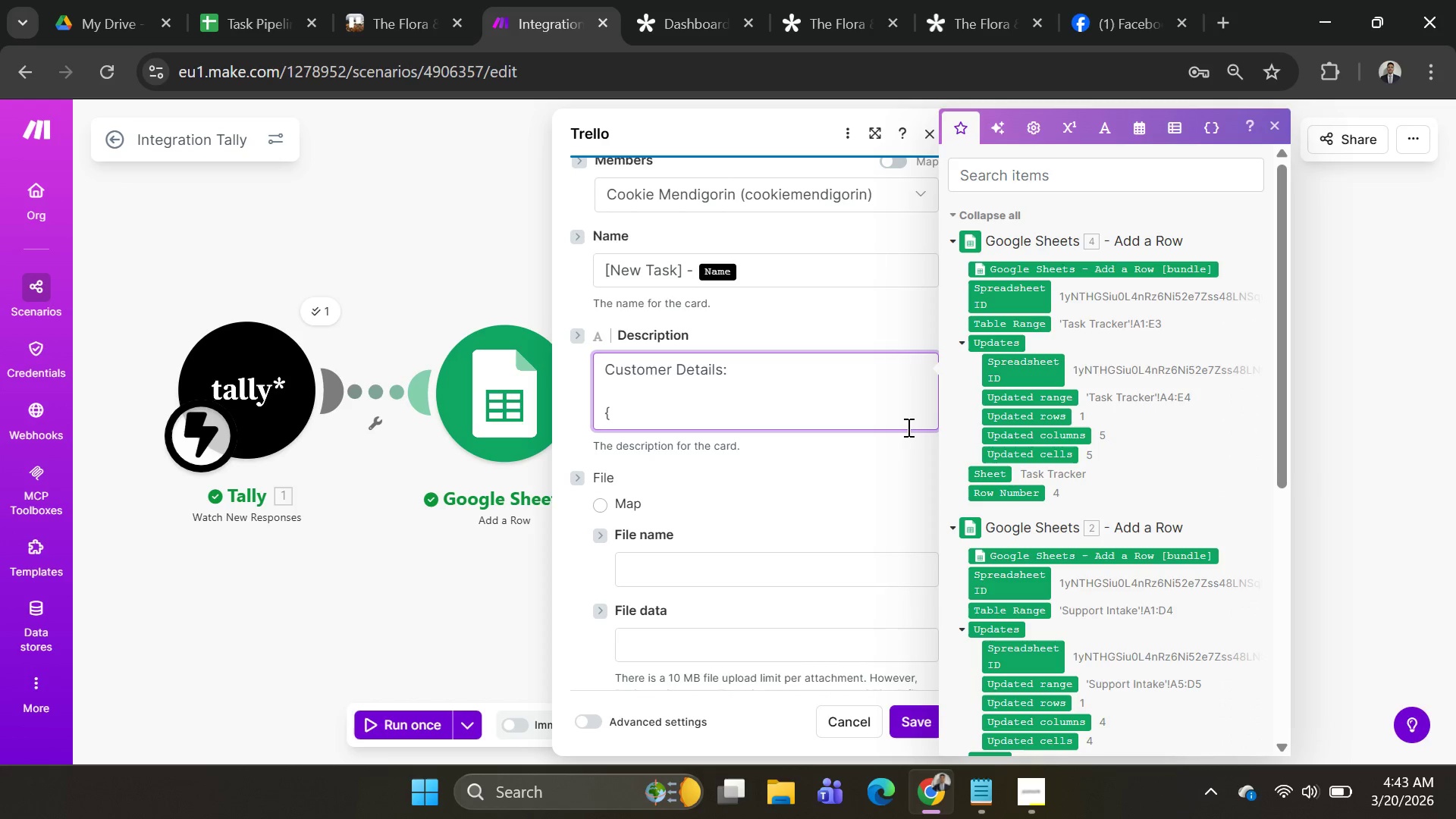 
key(Shift+BracketLeft)
 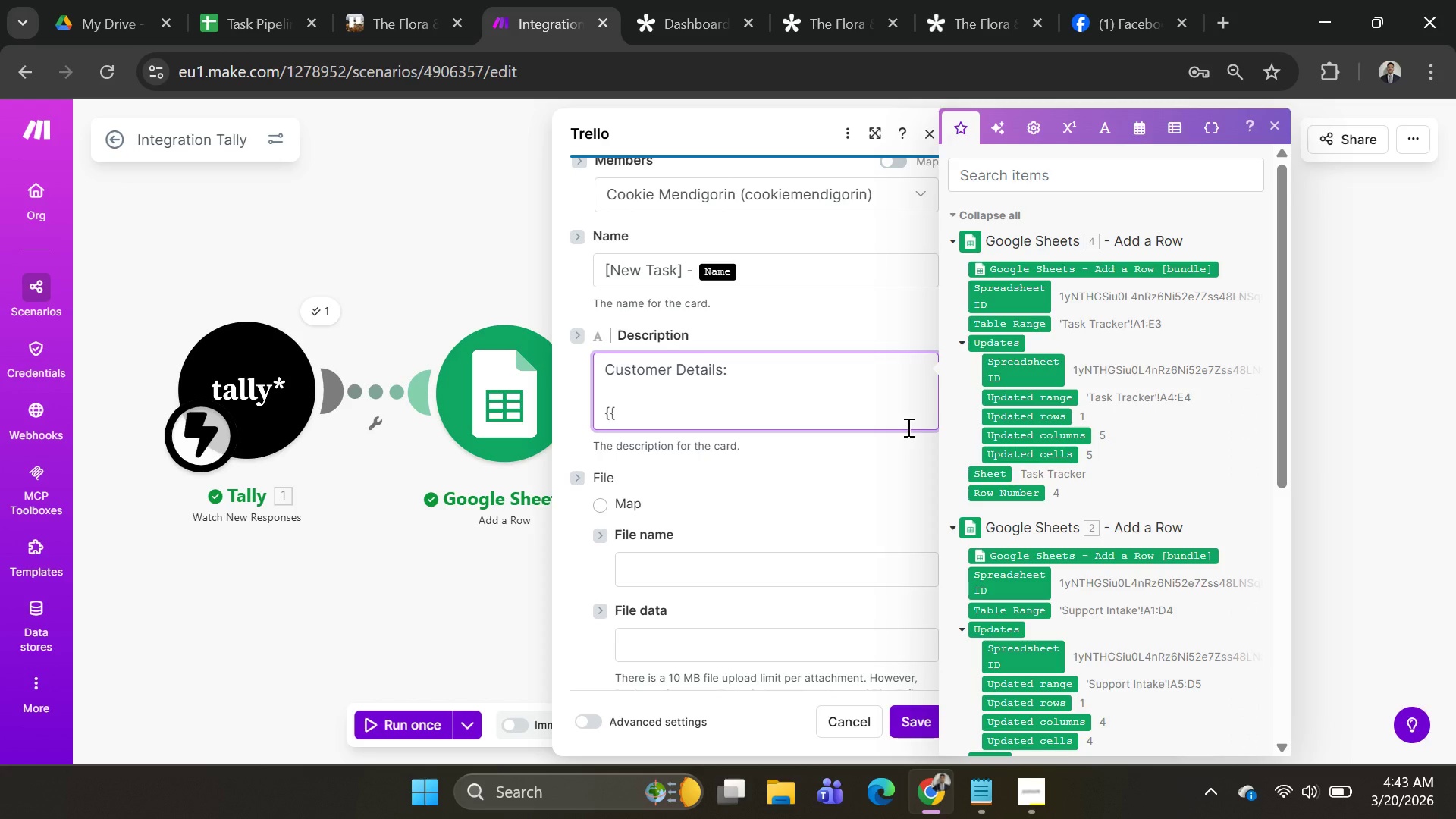 
type(Task DEtails)
key(Backspace)
key(Backspace)
key(Backspace)
key(Backspace)
key(Backspace)
key(Backspace)
type(etails)
 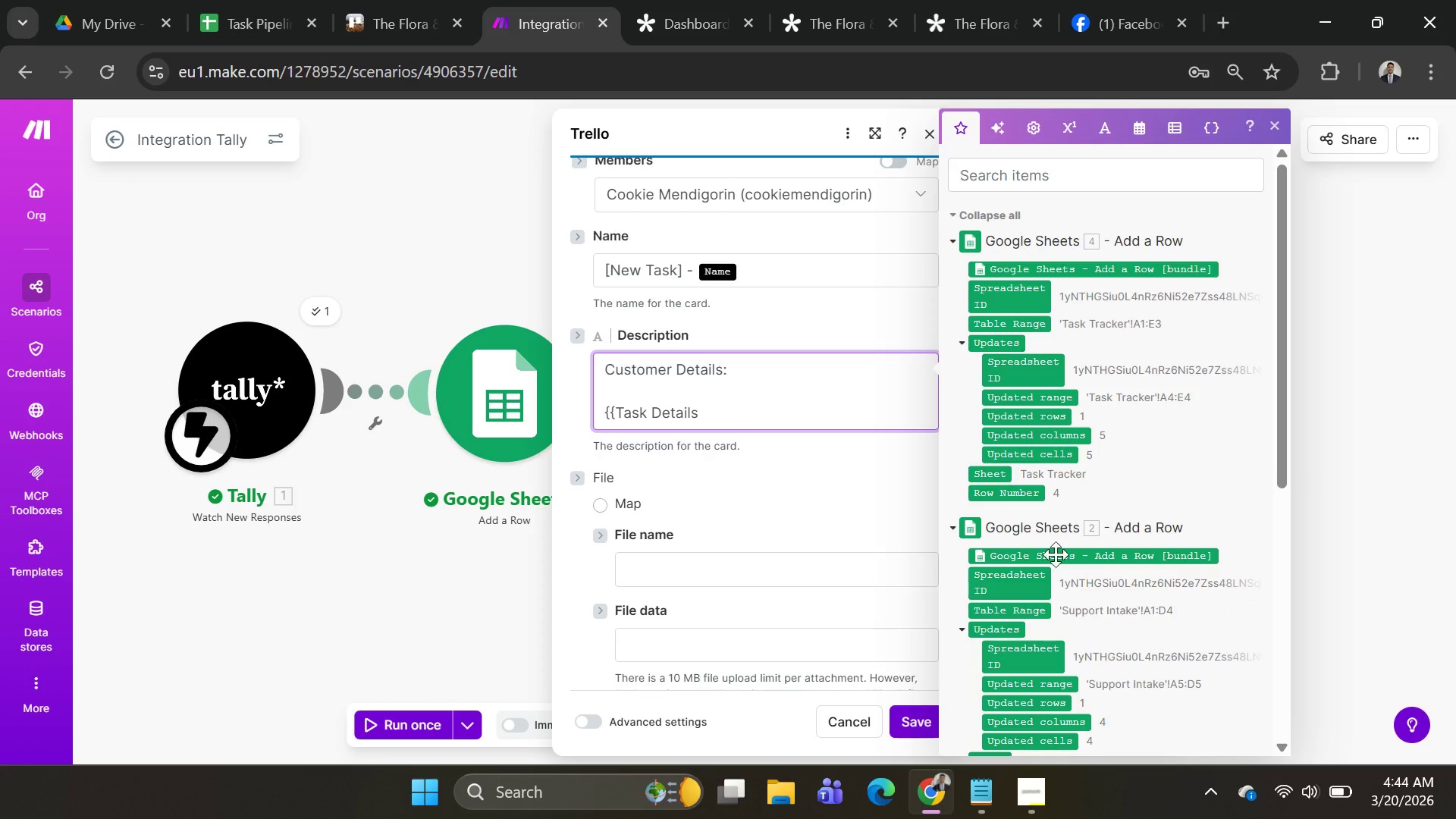 
scroll: coordinate [797, 474], scroll_direction: up, amount: 2.0
 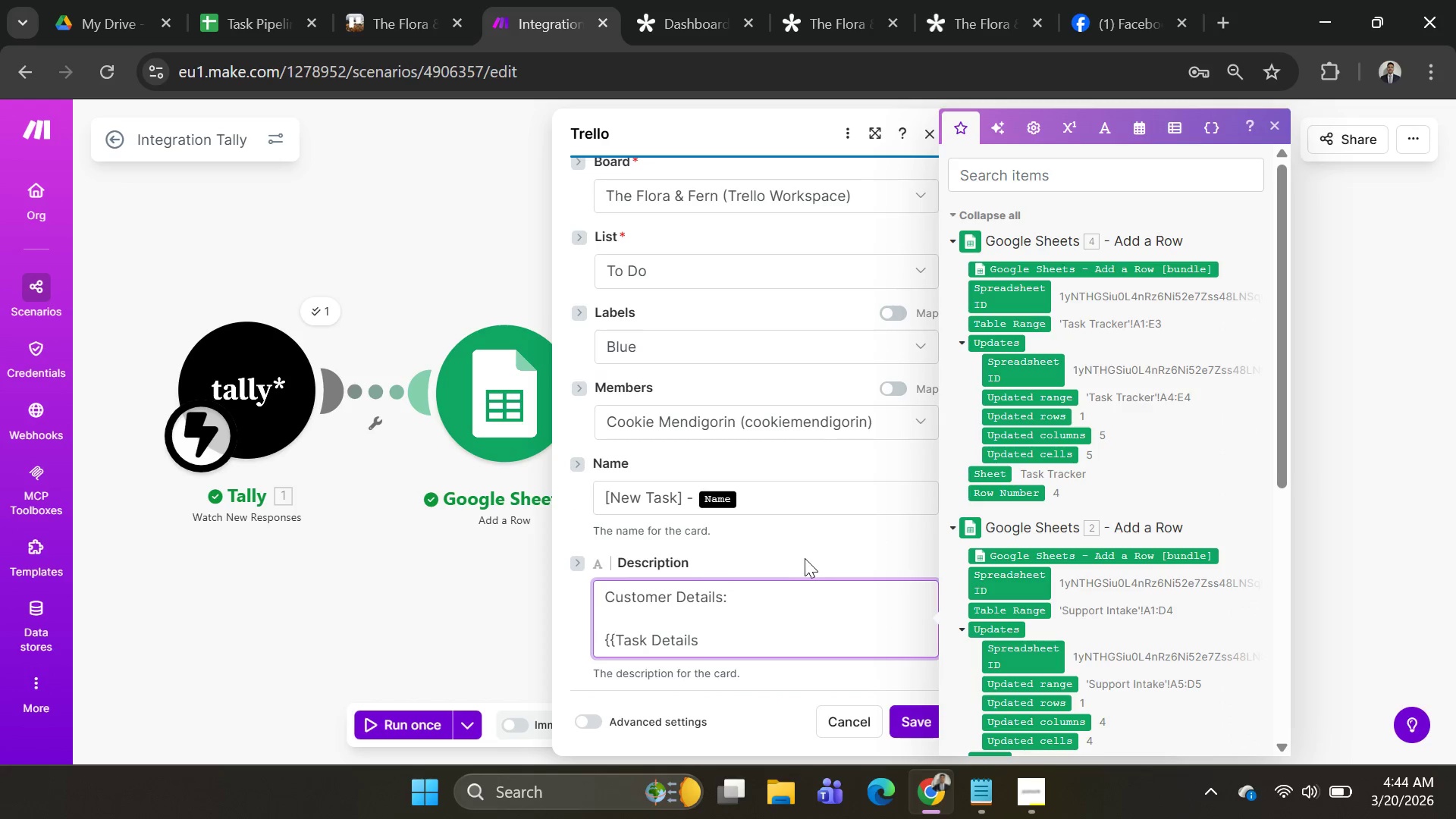 
scroll: coordinate [805, 554], scroll_direction: down, amount: 2.0
 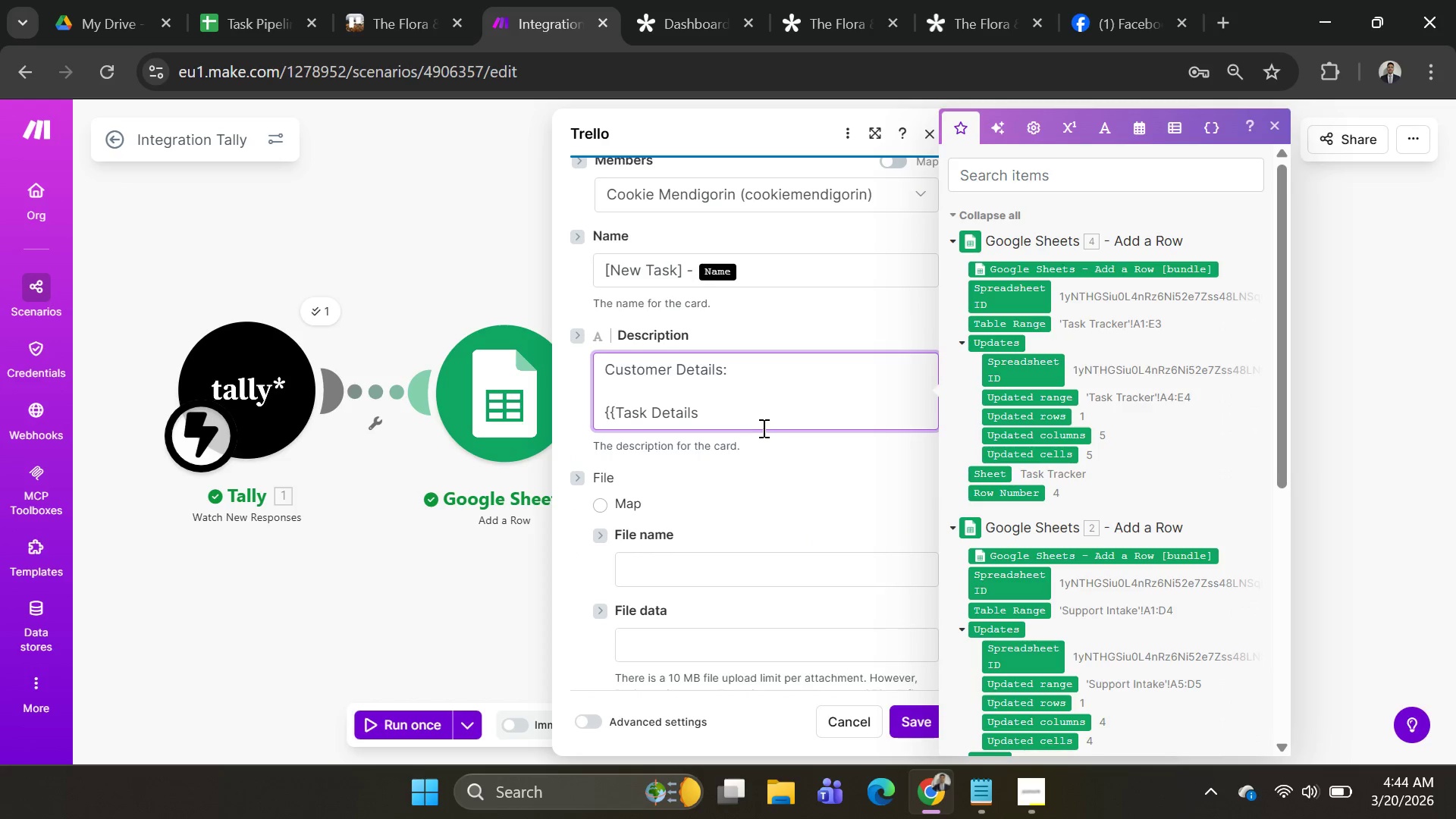 
left_click([752, 414])
 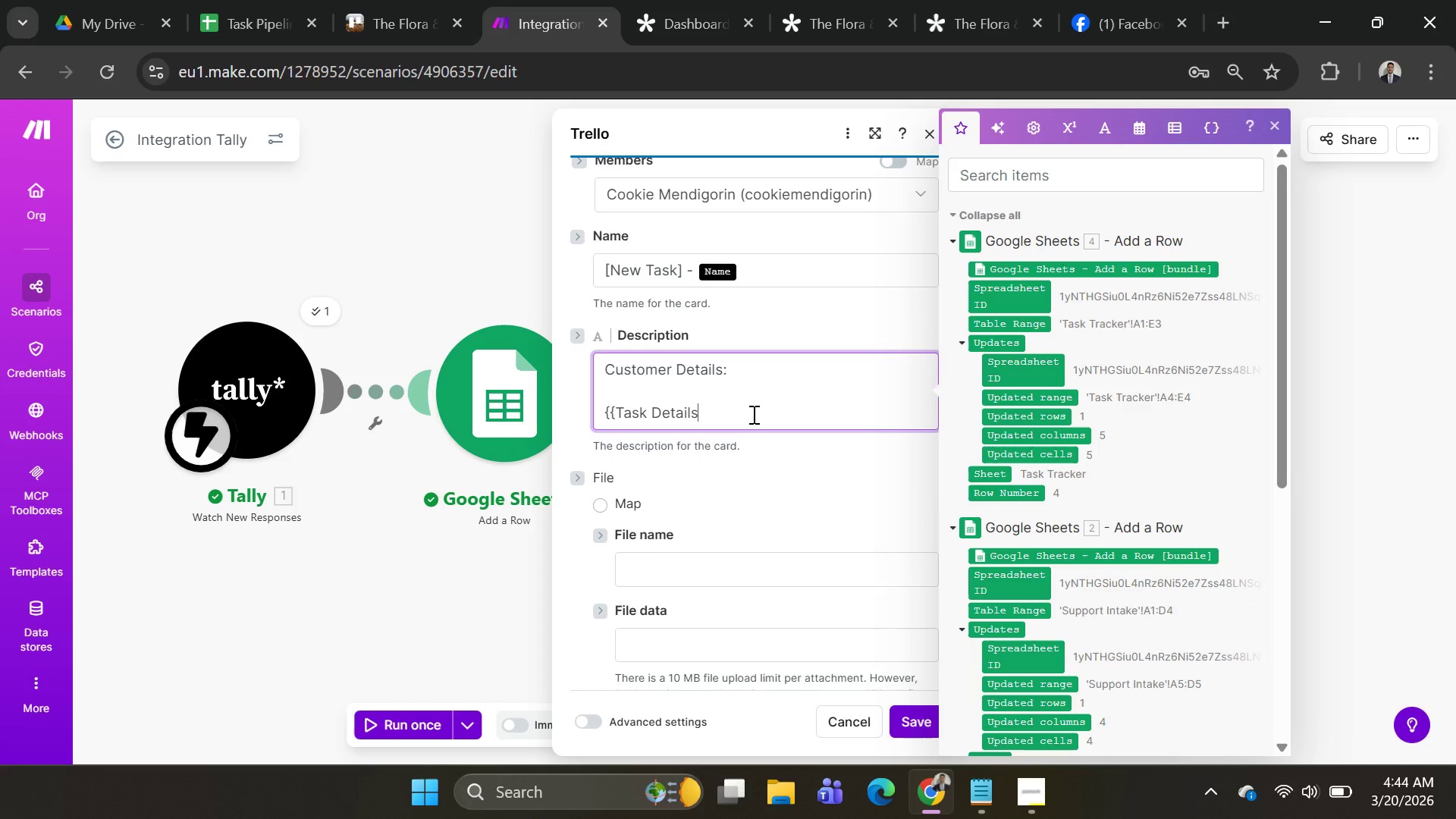 
key(Control+A)
 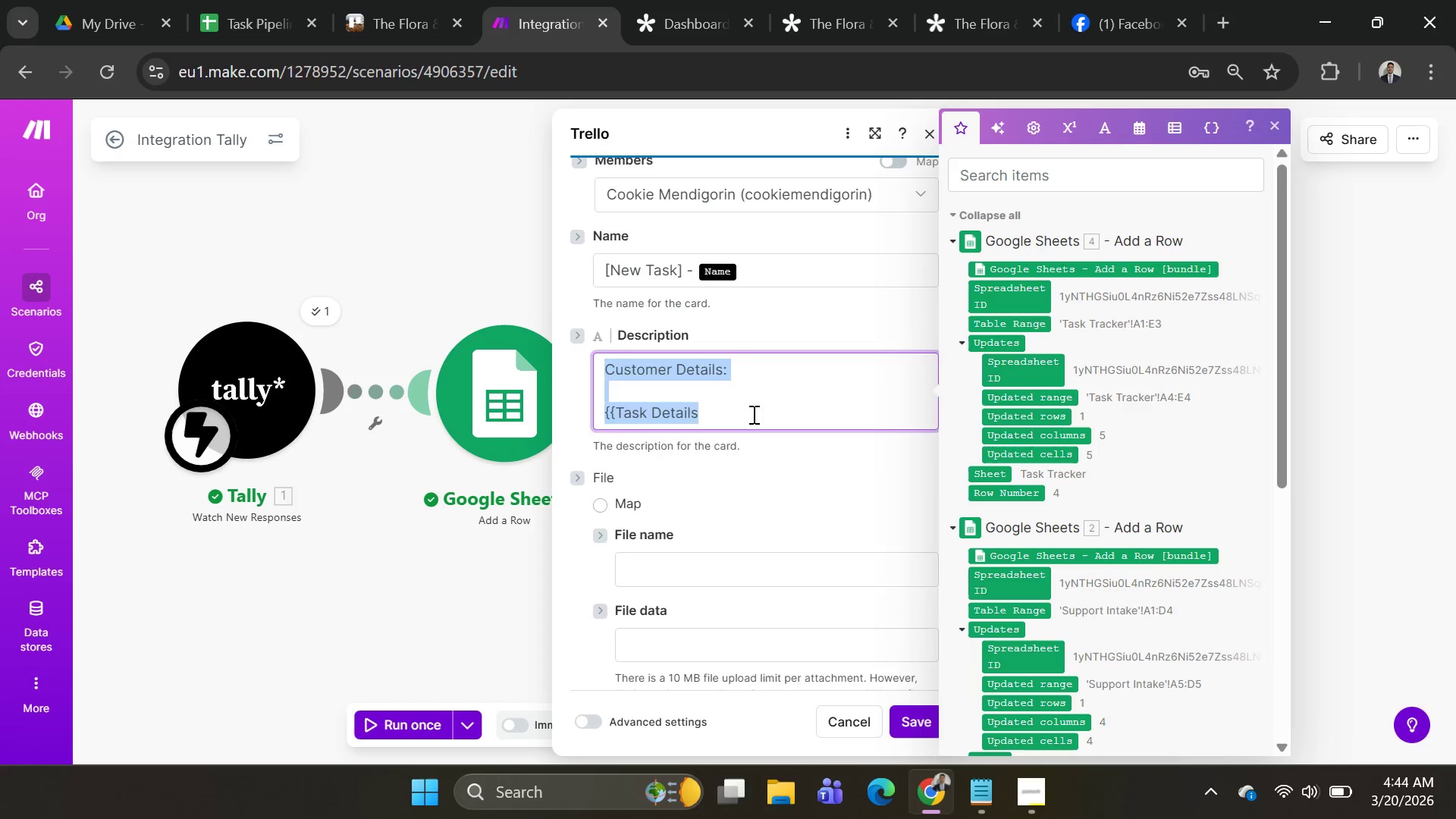 
key(Backspace)
 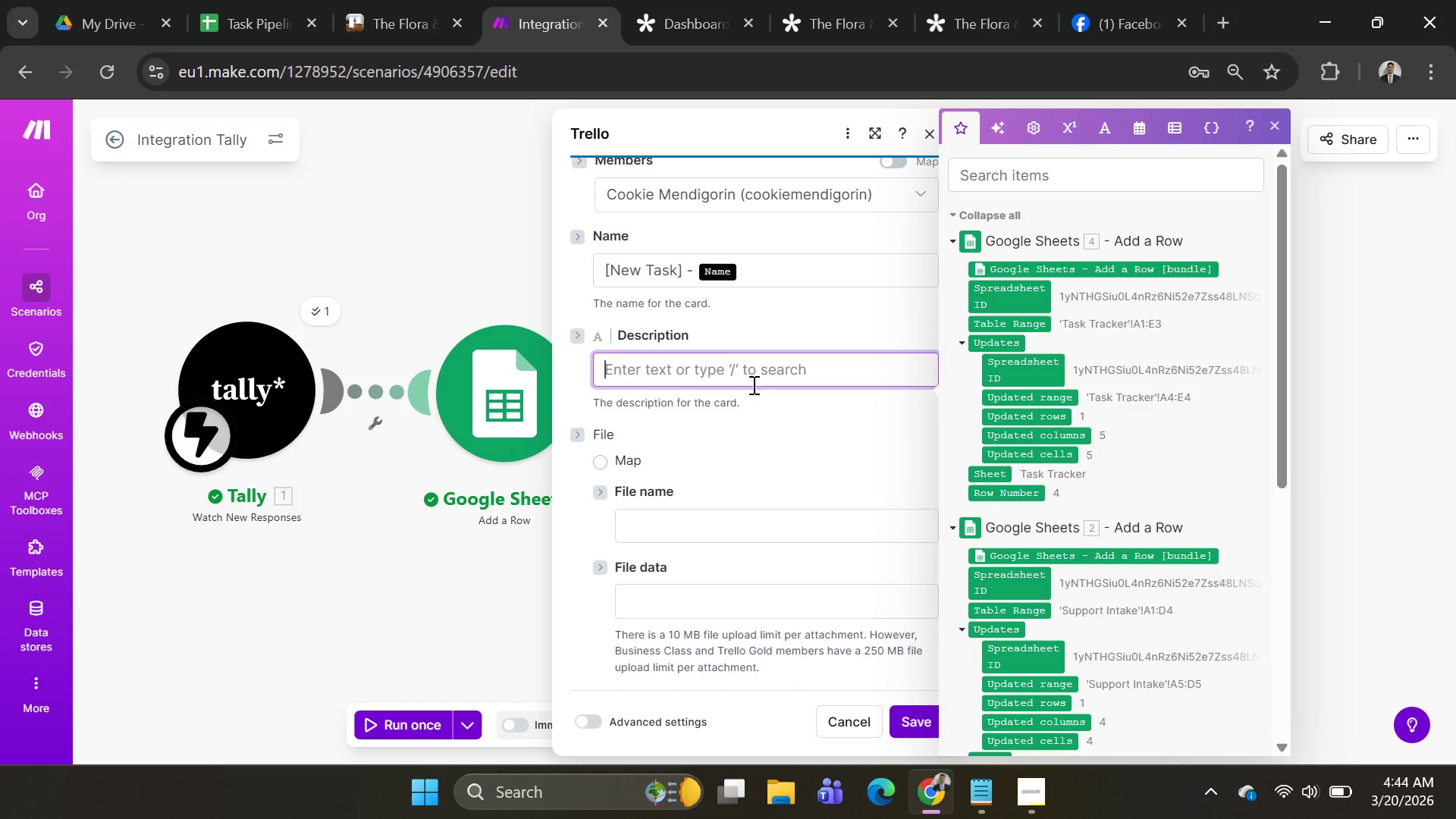 
left_click([753, 365])
 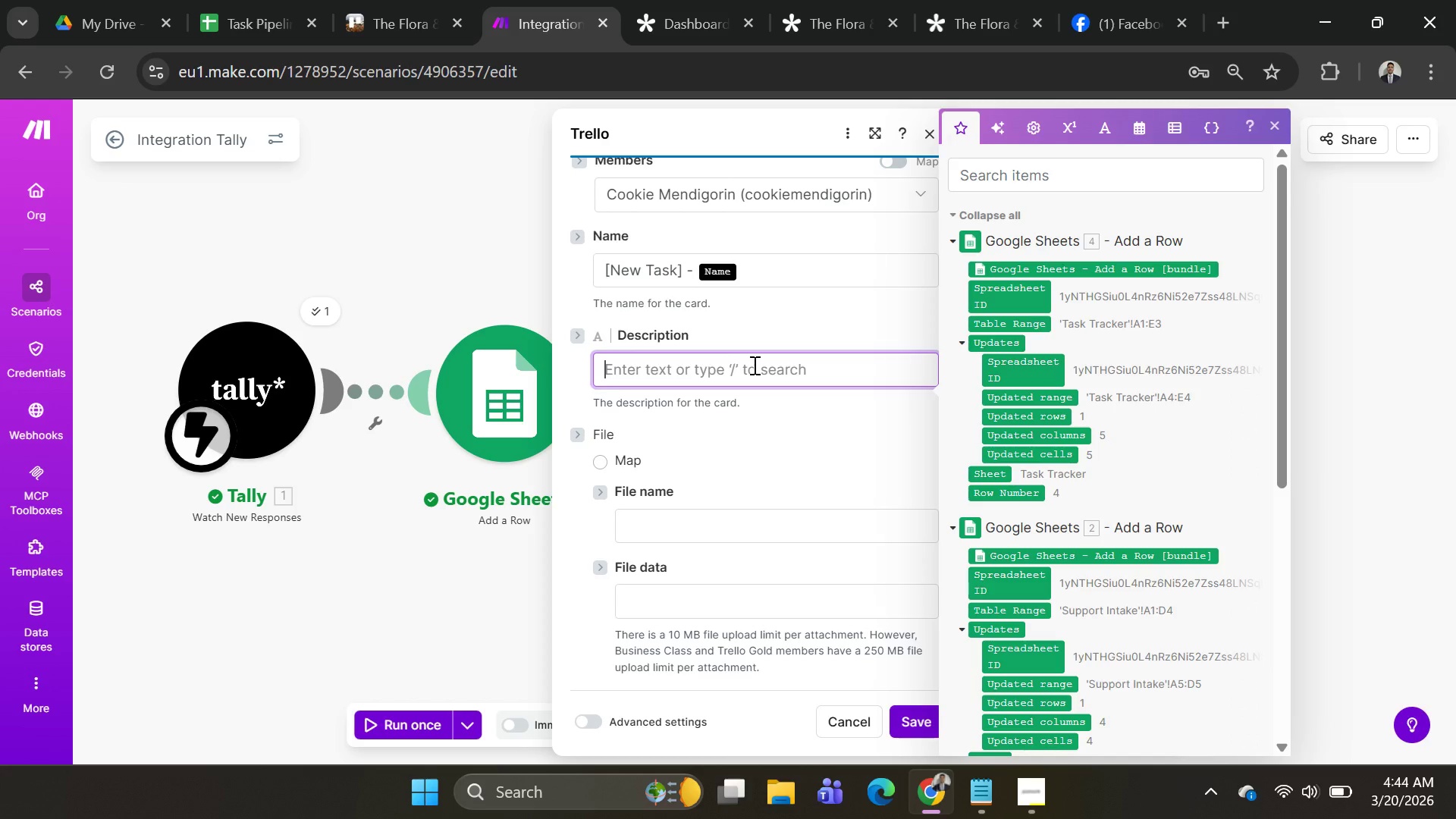 
type(Cu)
key(Backspace)
key(Backspace)
 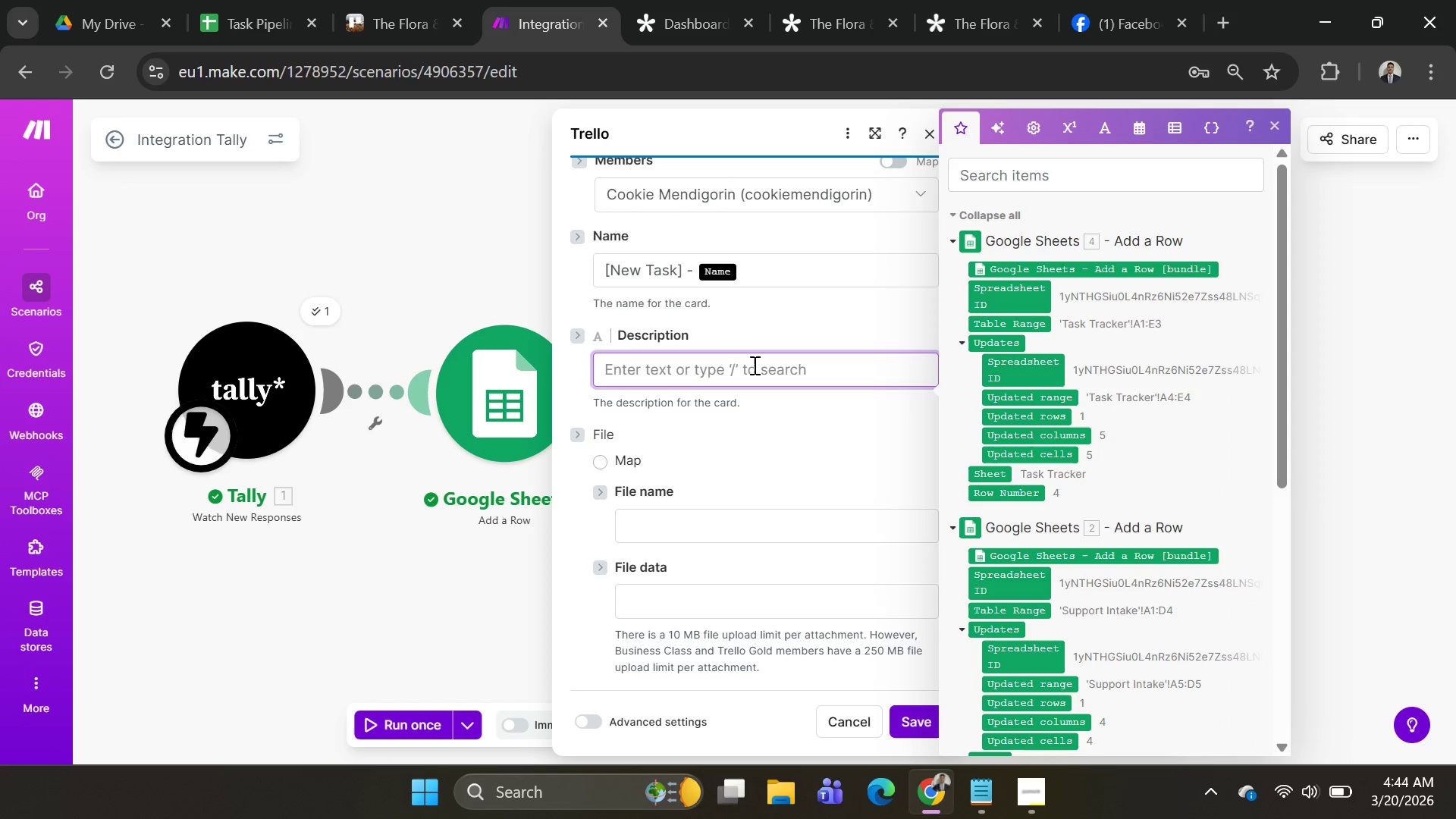 
wait(5.03)
 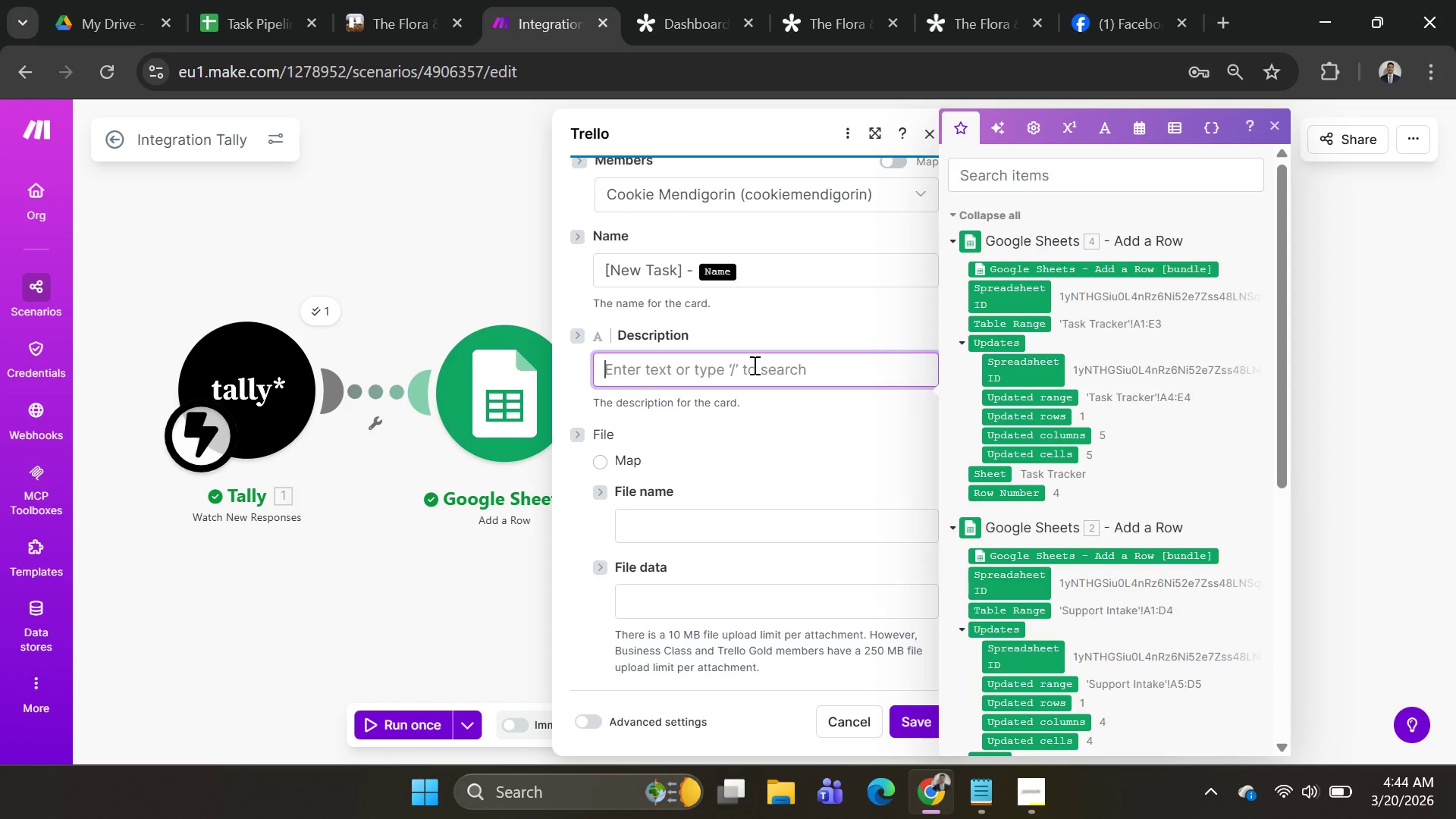 
type({)
key(Backspace)
type([New Task] - )
 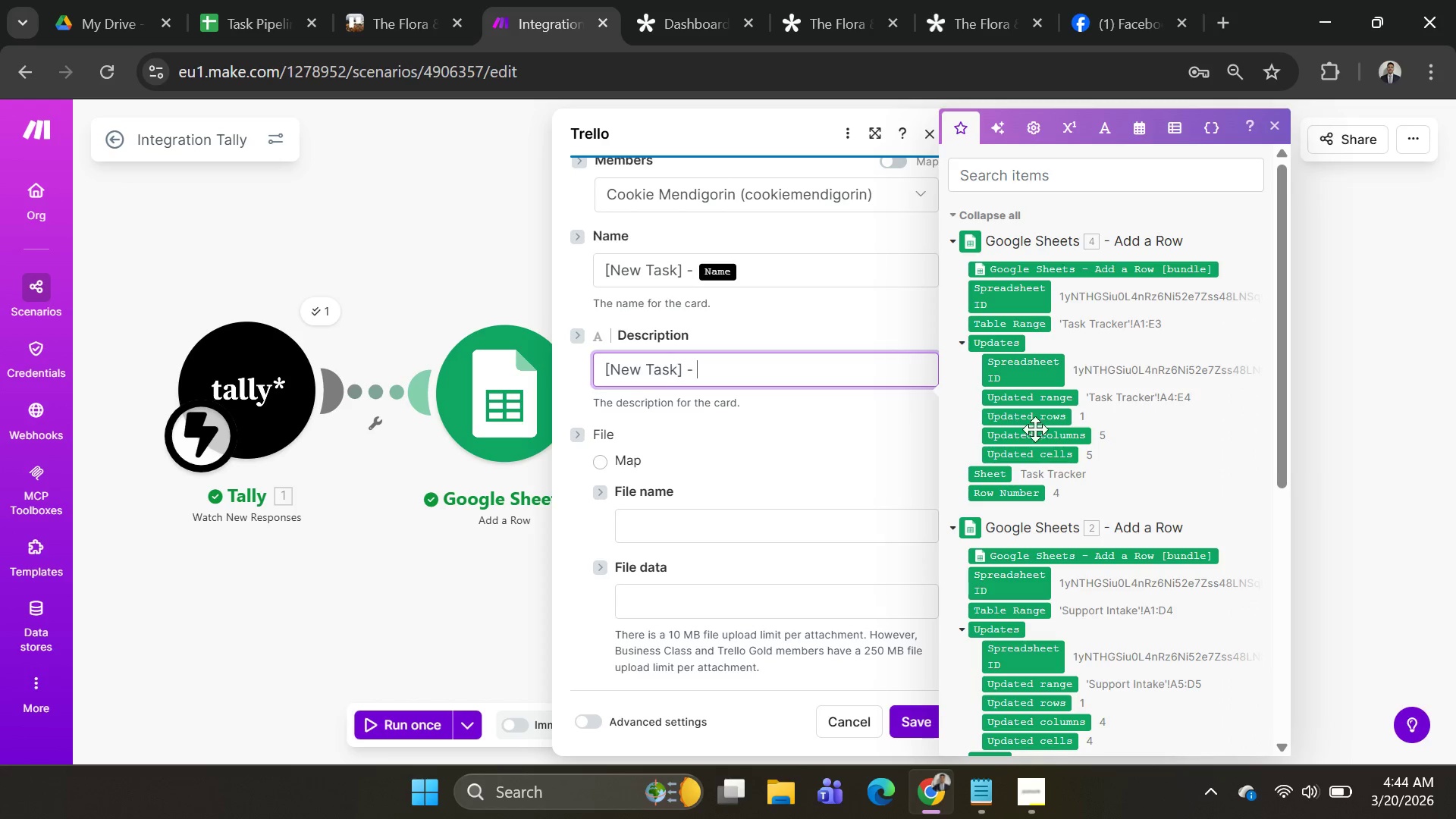 
scroll: coordinate [1003, 532], scroll_direction: down, amount: 7.0
 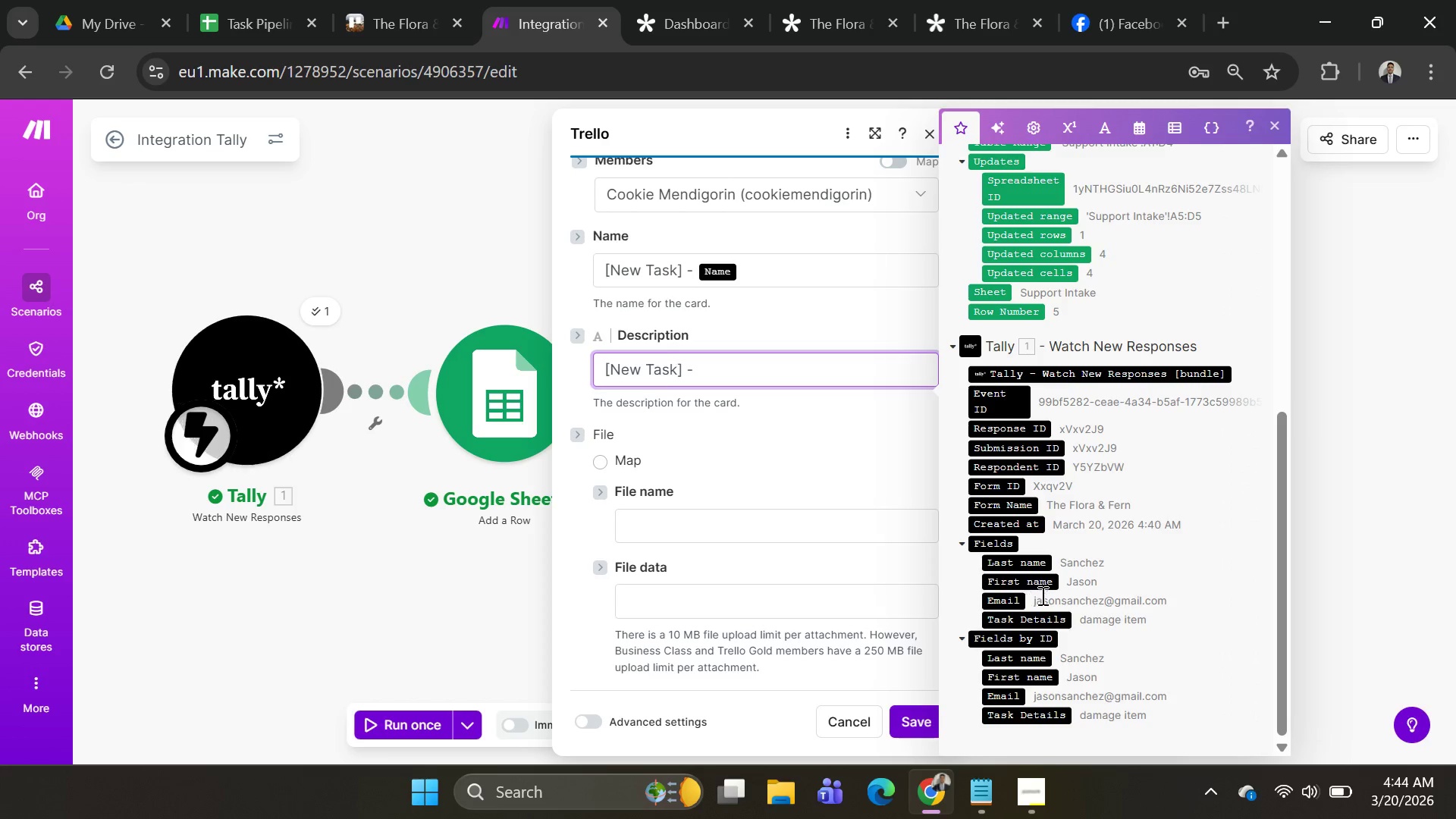 
mouse_move([1060, 634])
 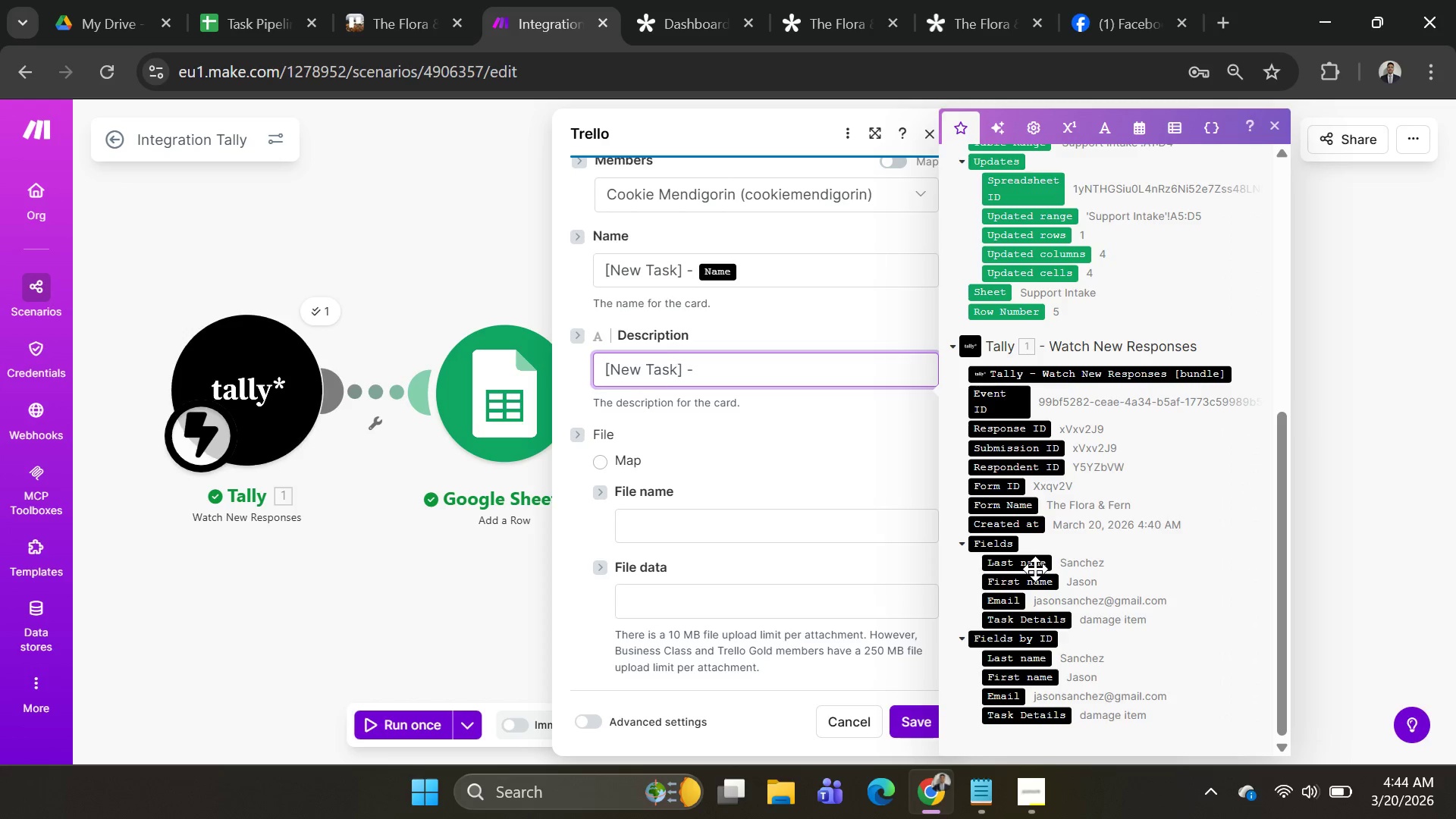 
left_click([1037, 588])
 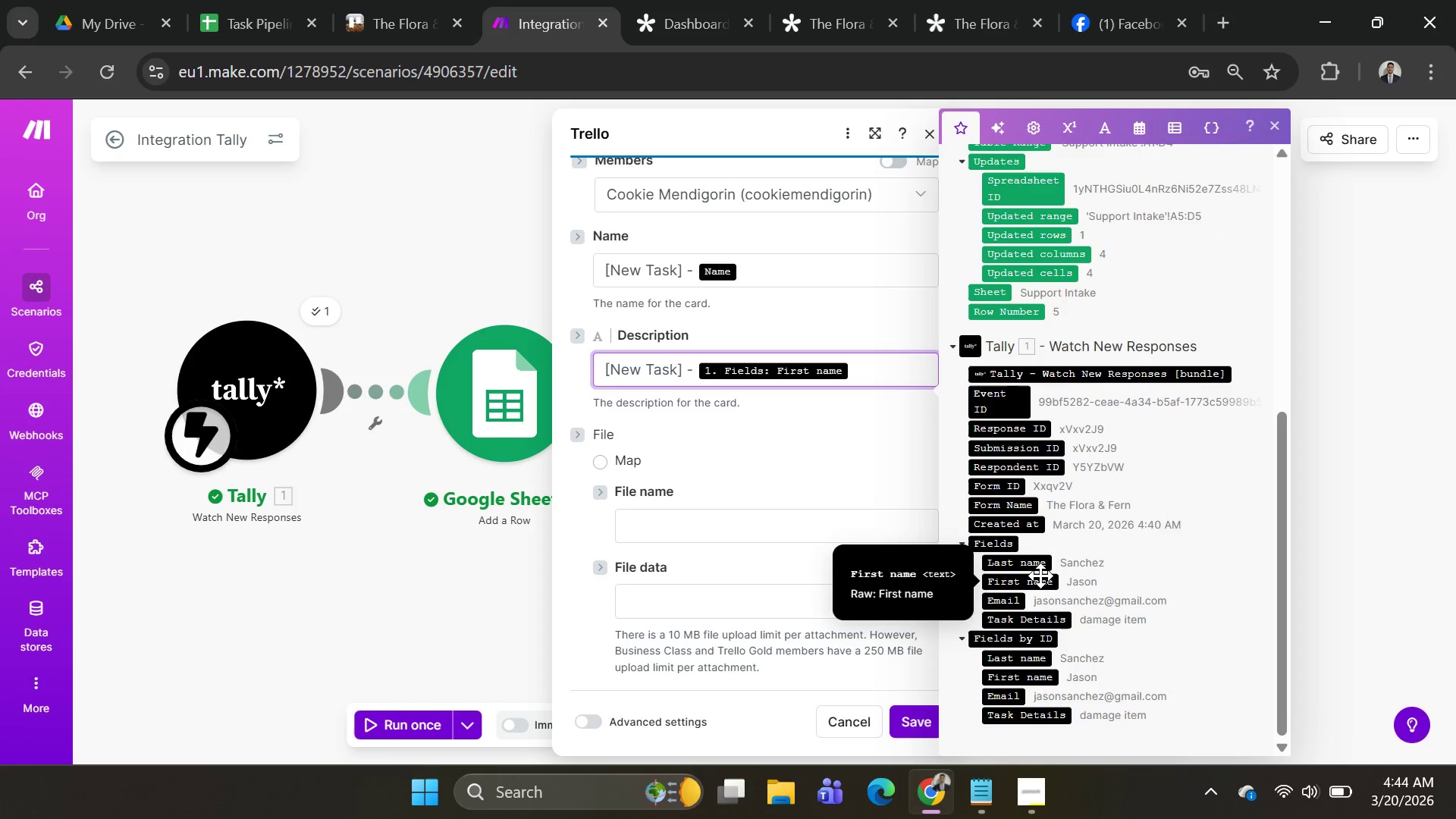 
left_click([1037, 567])
 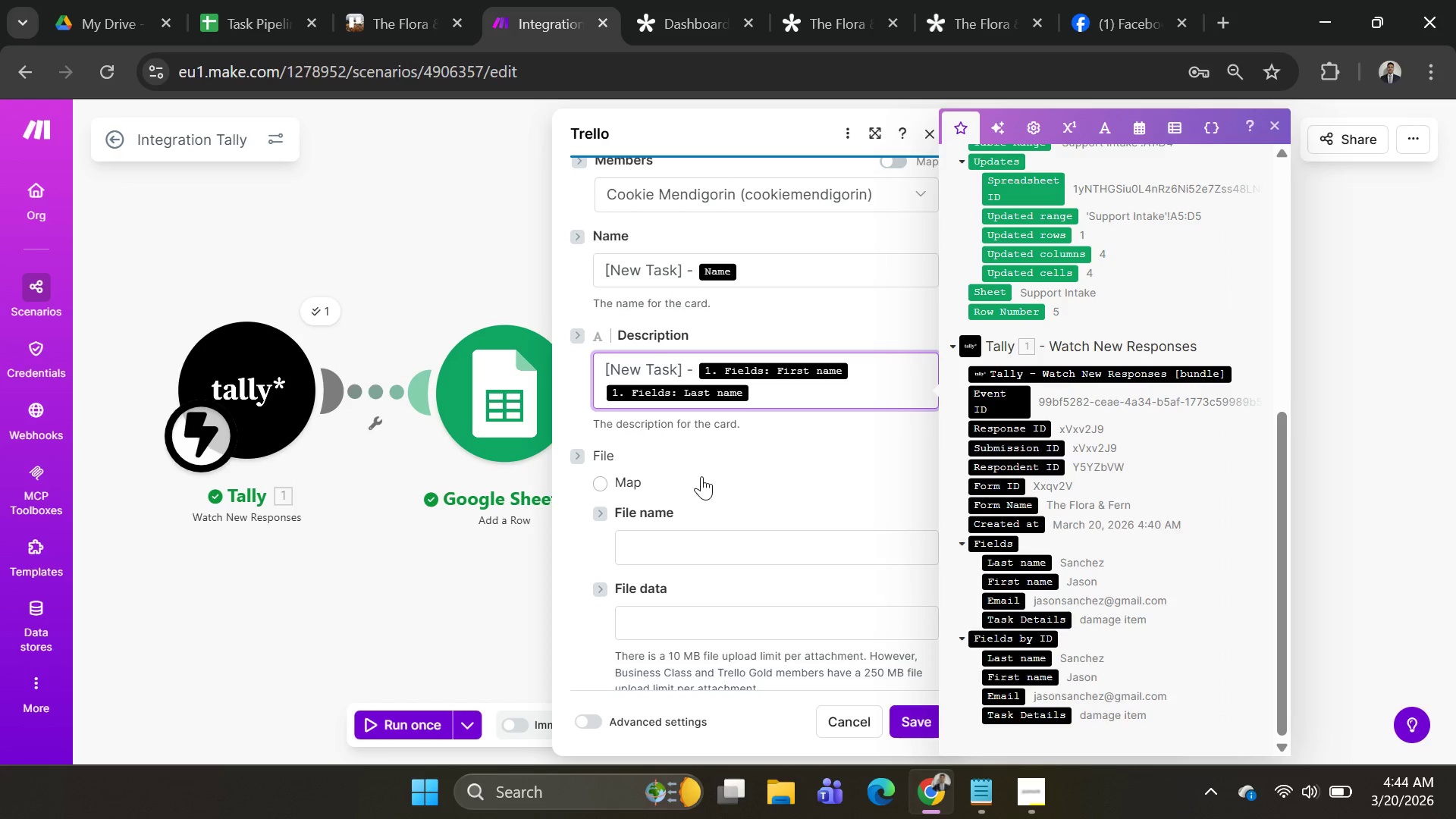 
wait(5.16)
 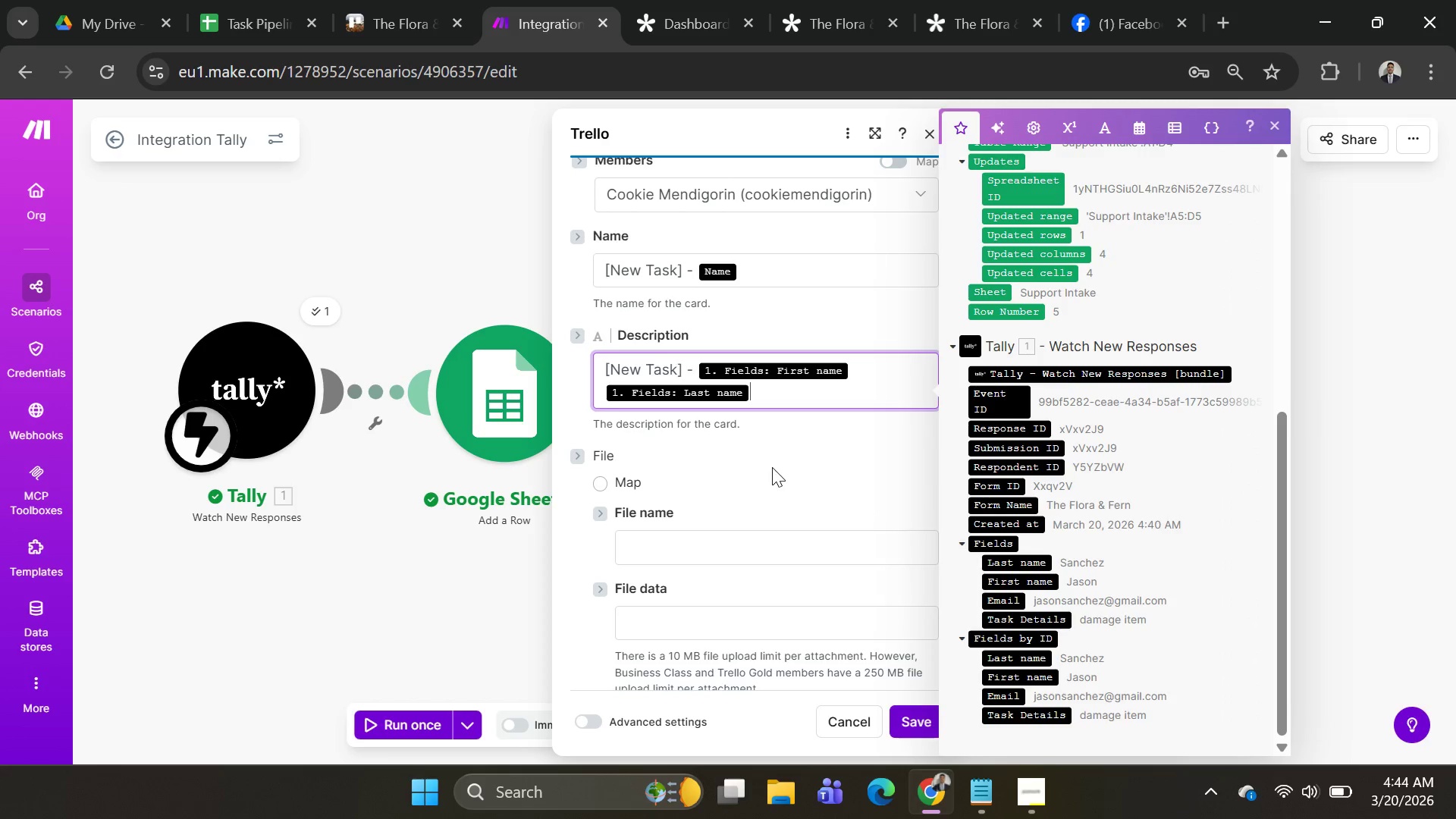 
hold_key(key=ControlLeft, duration=0.5)
 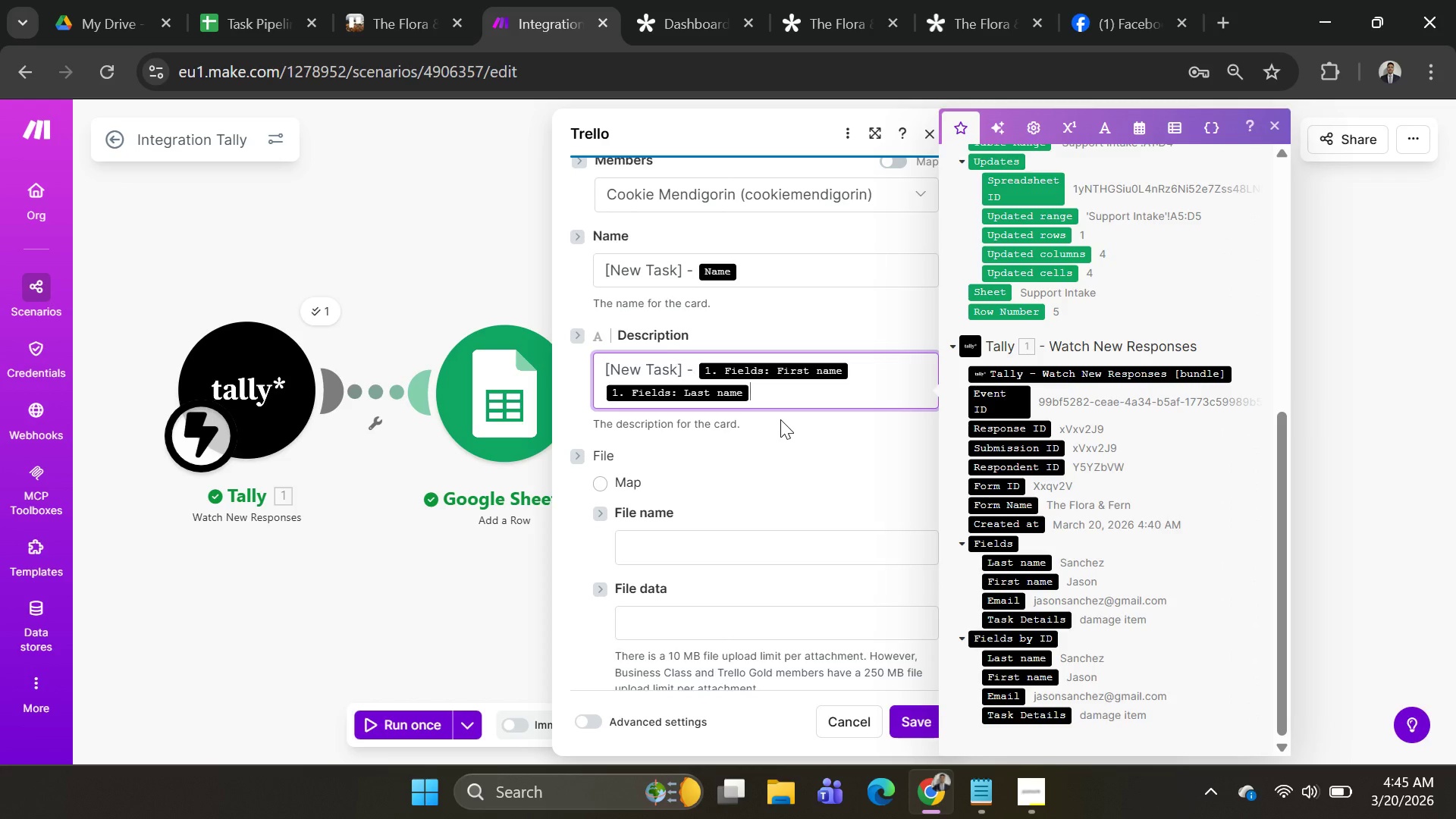 
key(Backspace)
 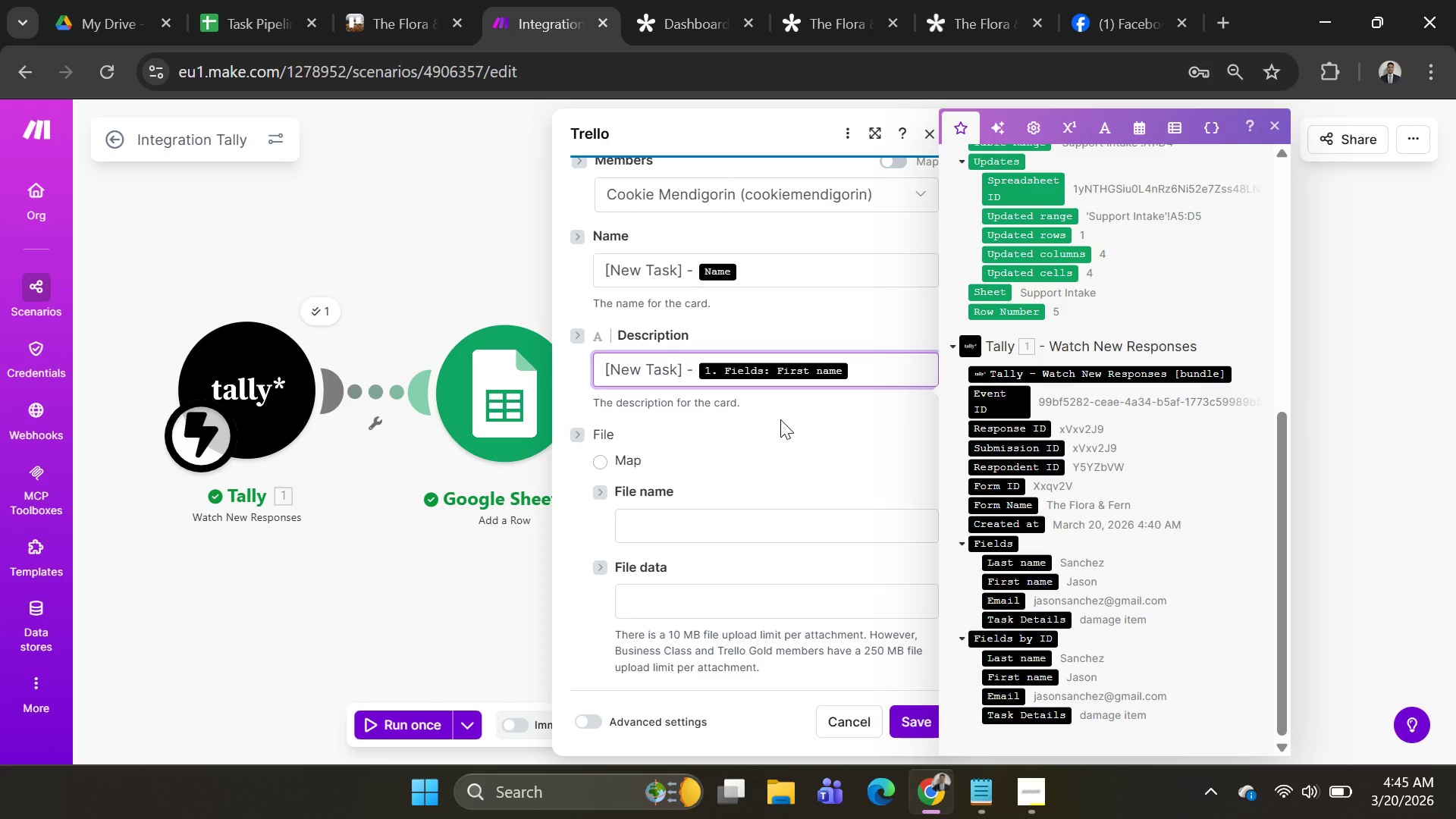 
key(Backspace)
 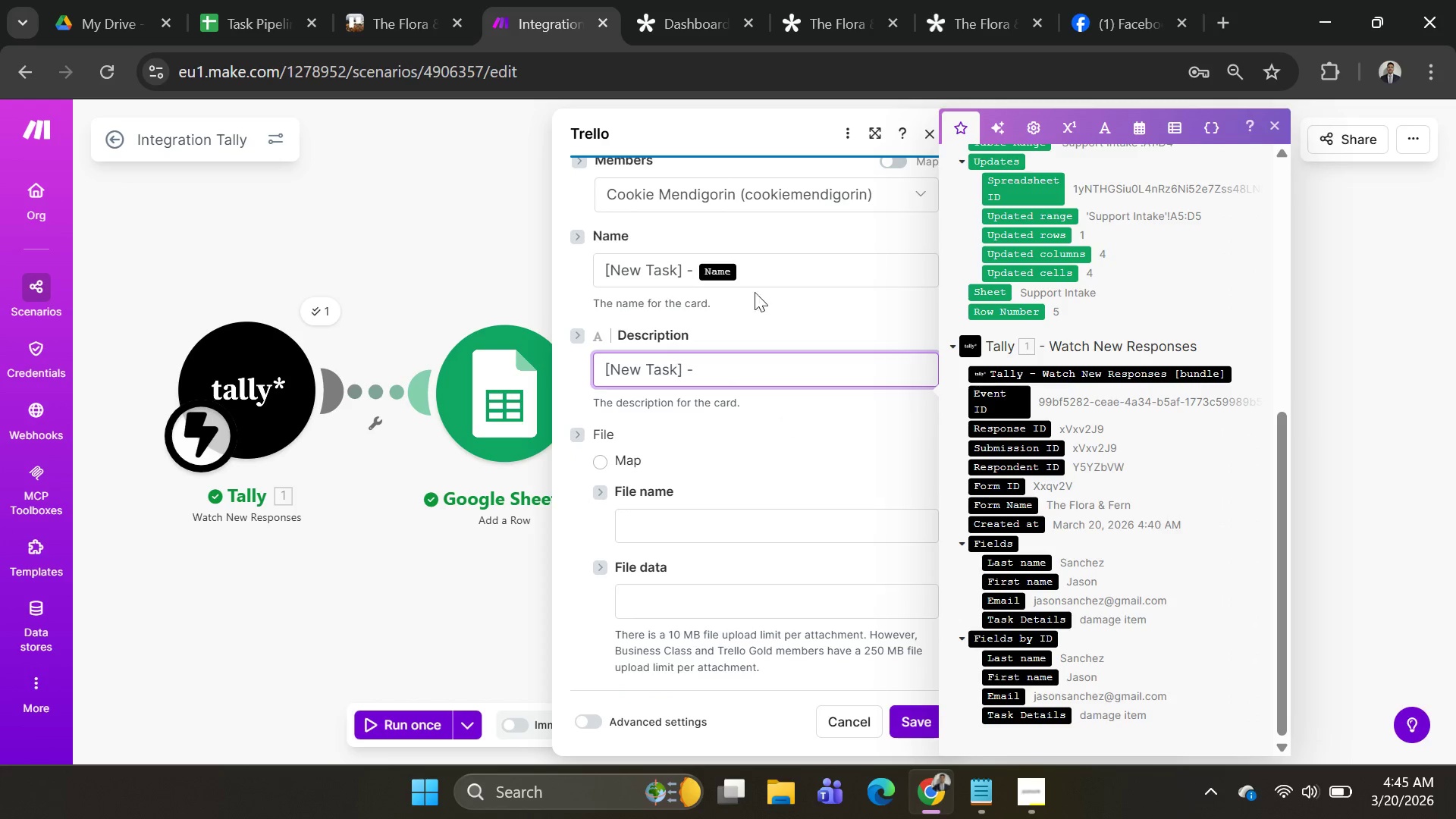 
left_click([752, 275])
 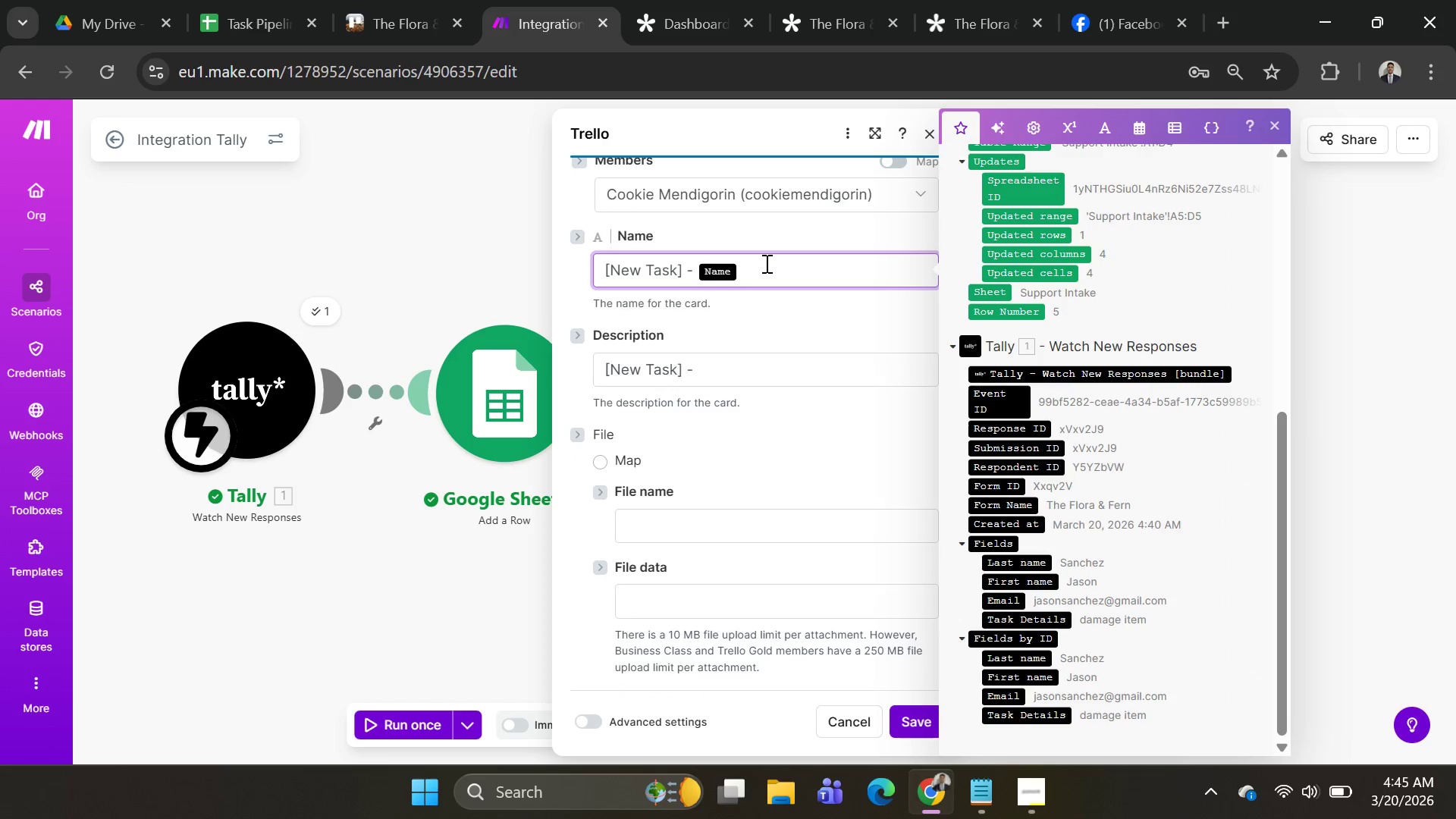 
key(Backspace)
 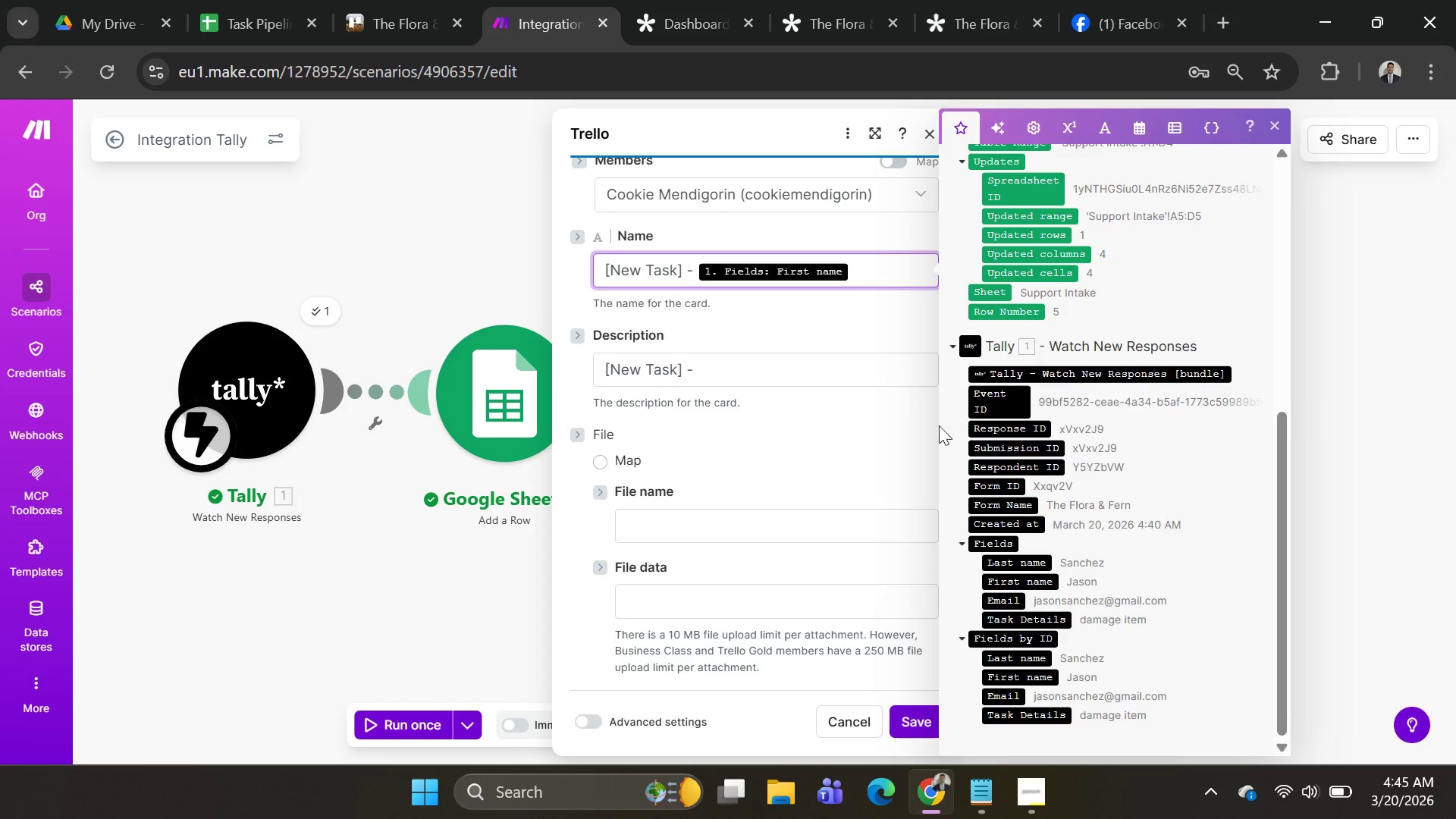 
wait(5.42)
 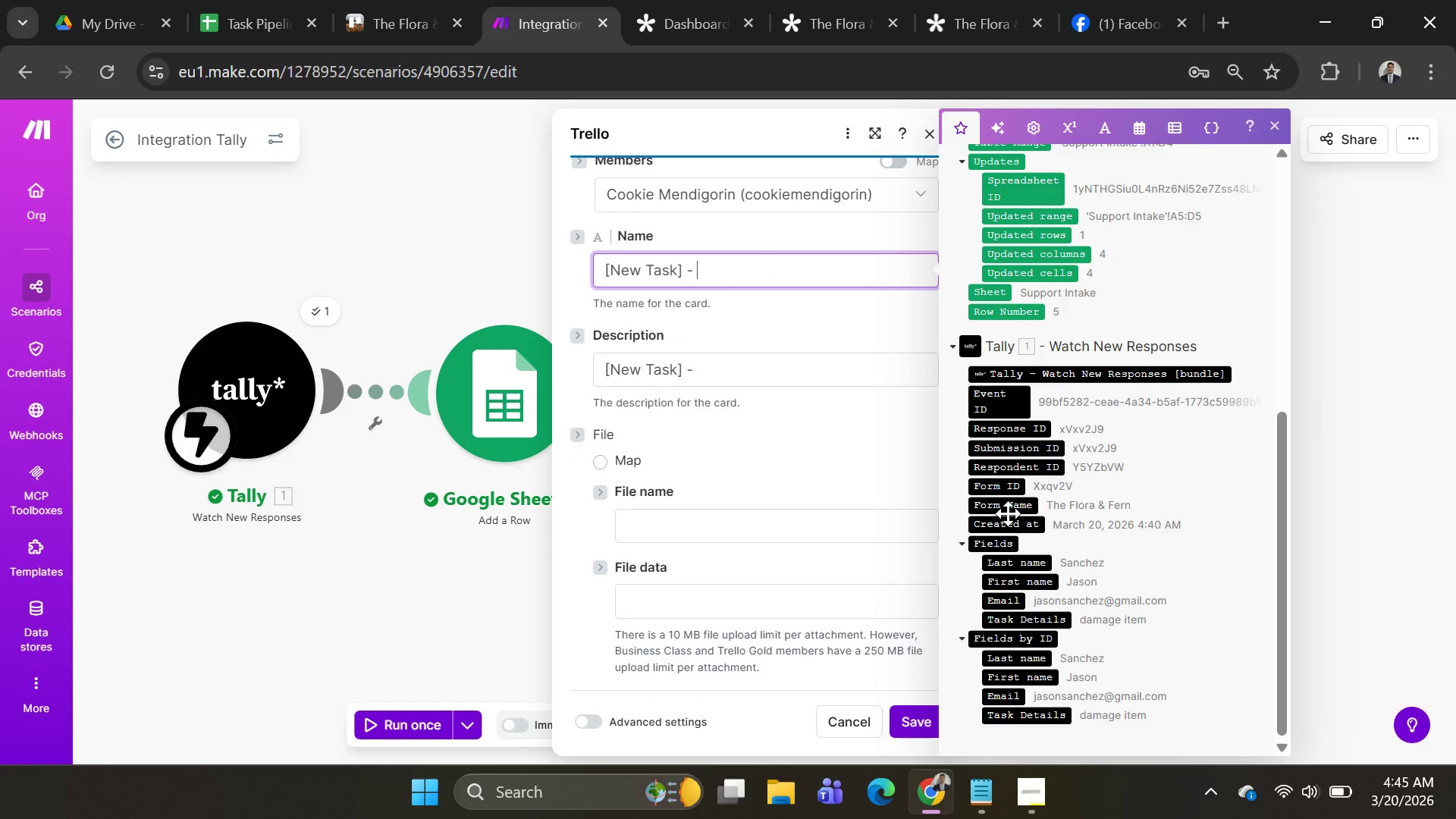 
left_click([1022, 566])
 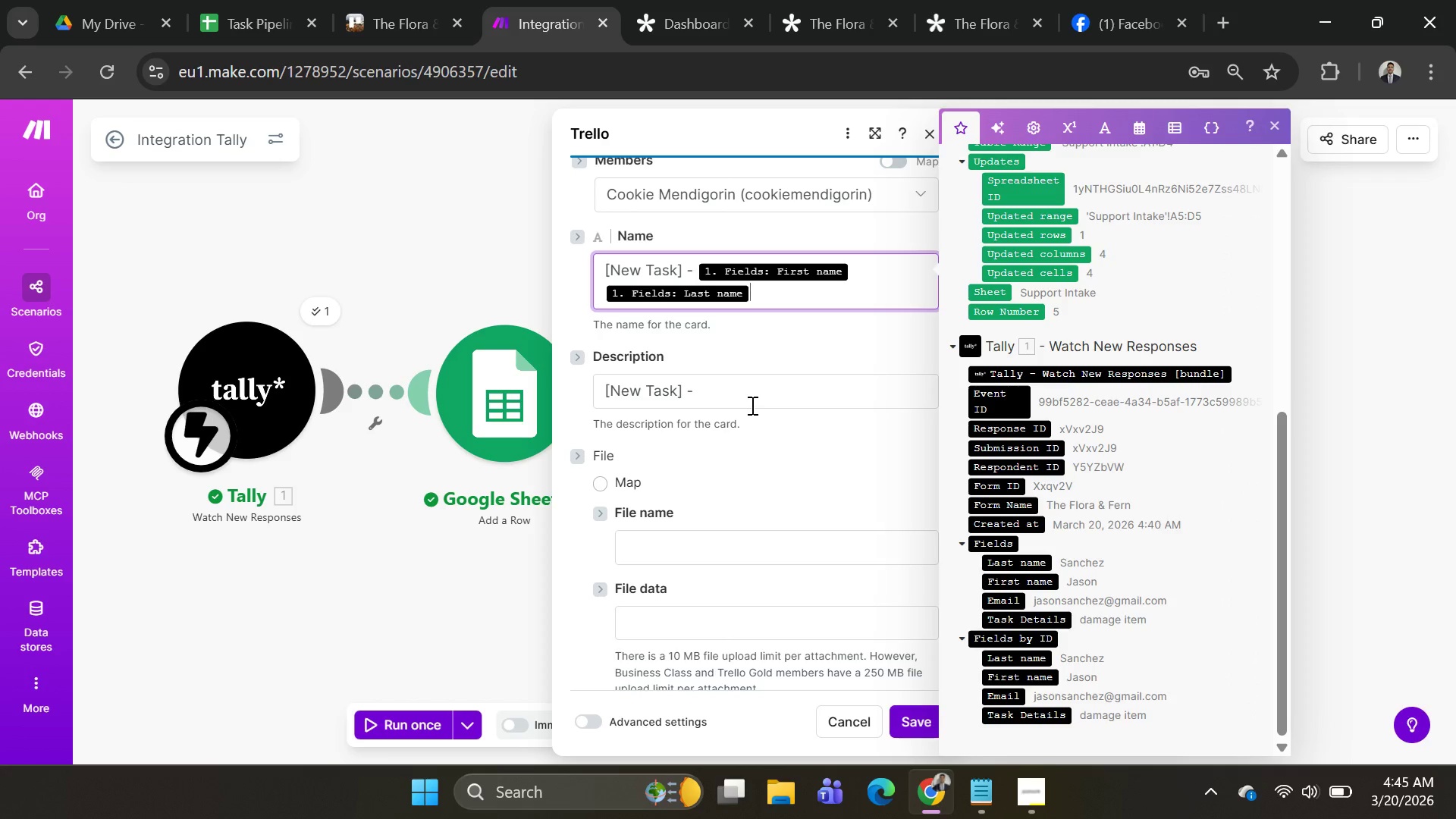 
left_click([750, 393])
 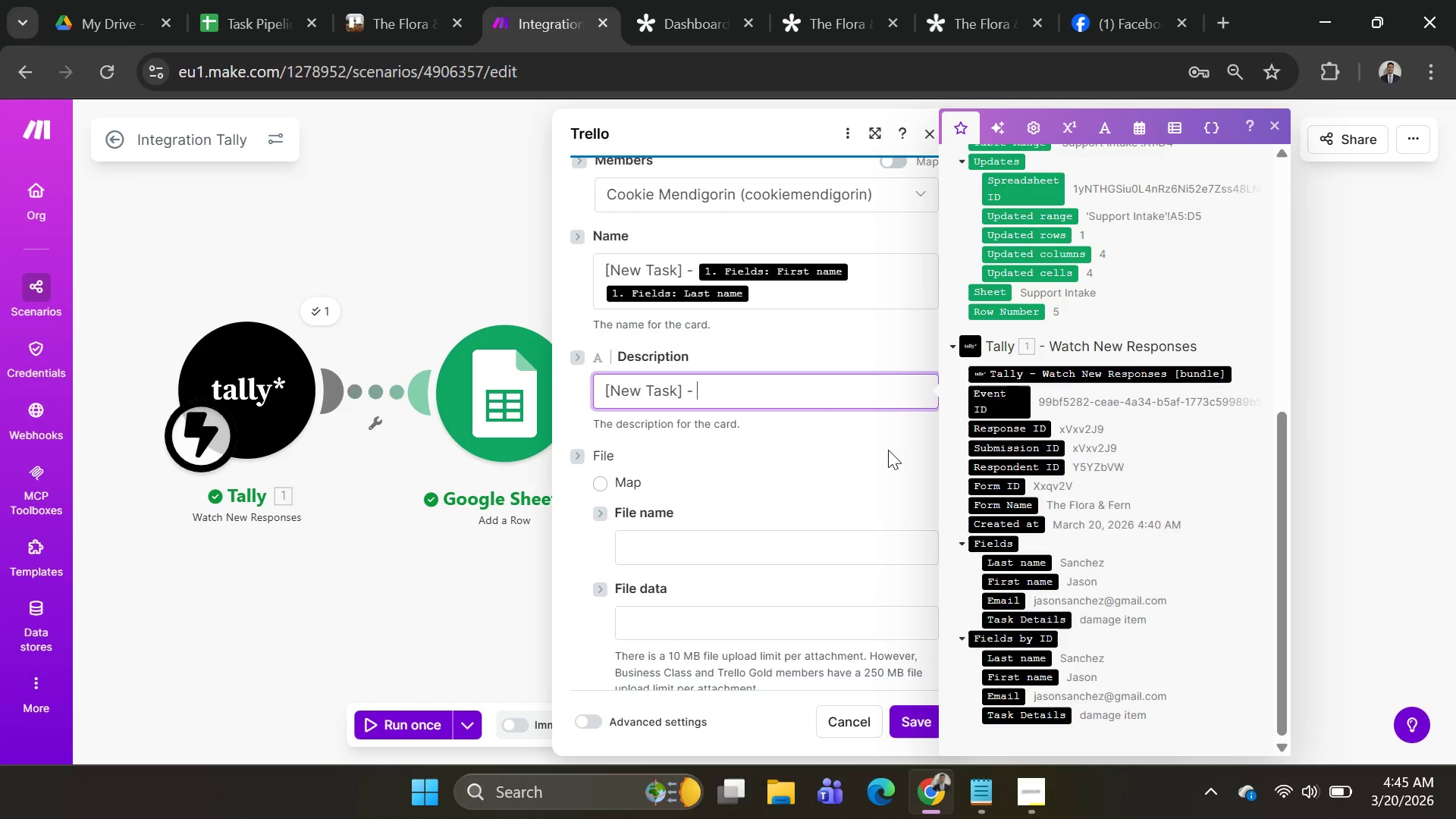 
wait(9.44)
 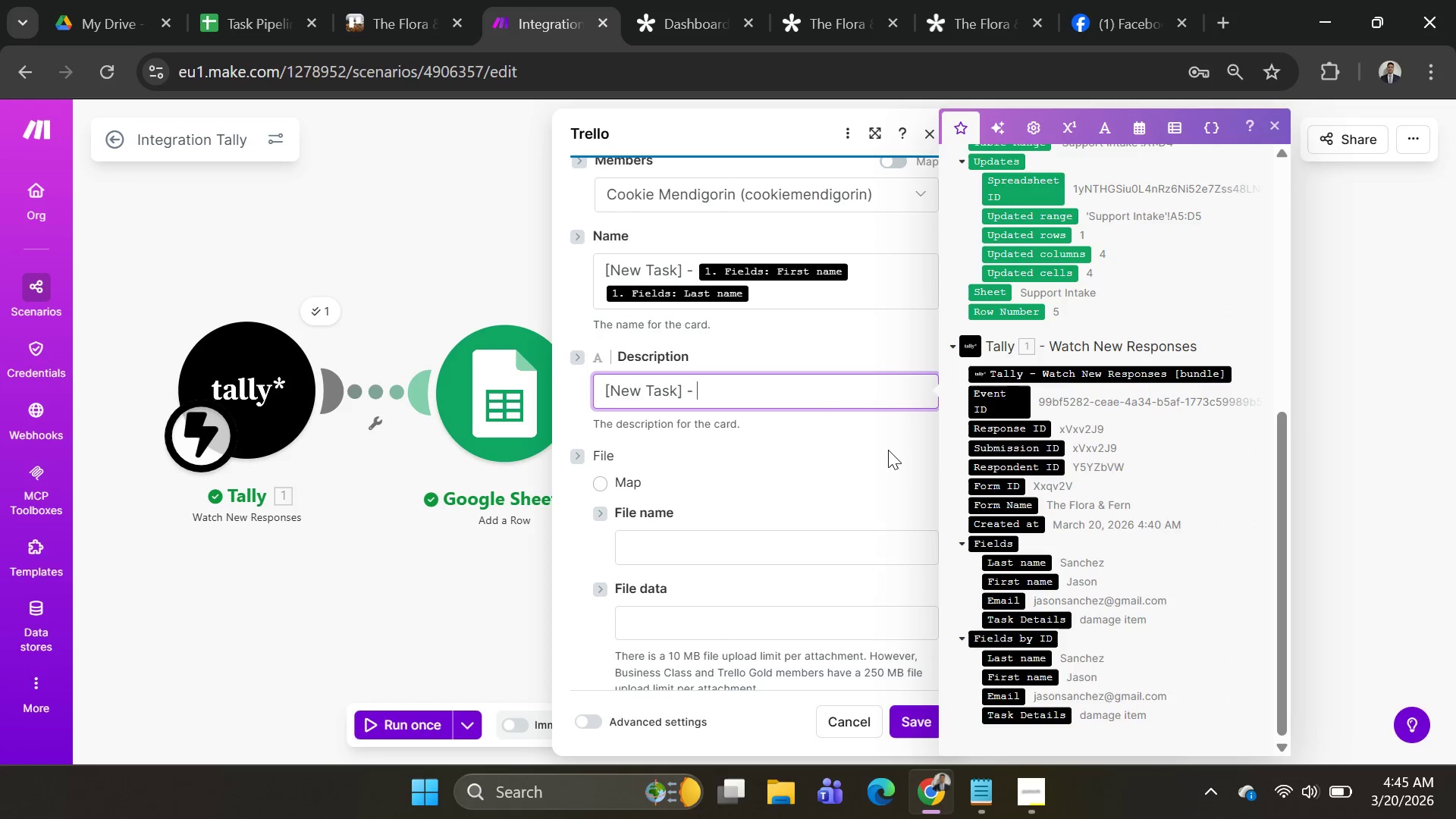 
key(Shift+Enter)
 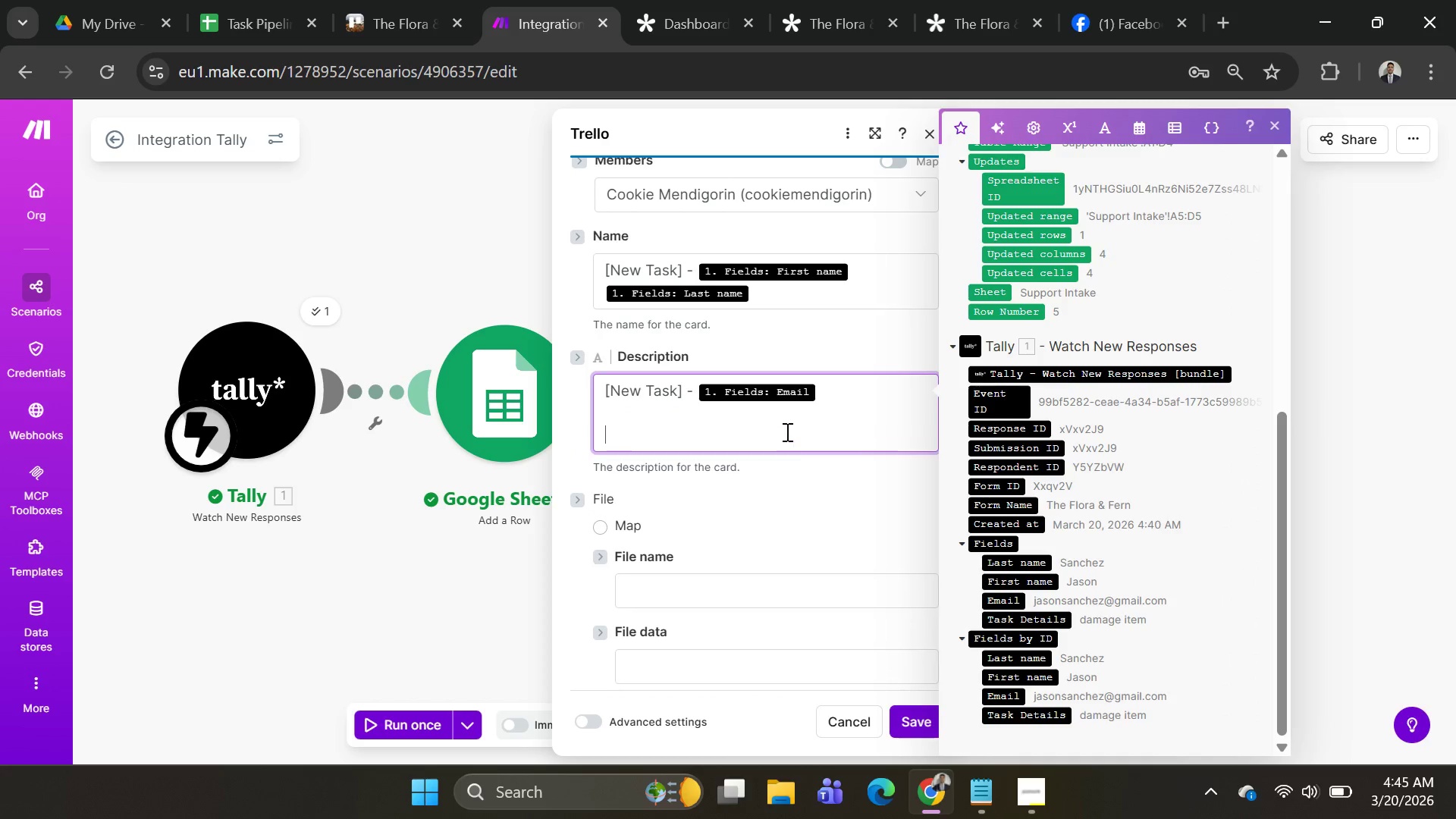 
key(Shift+Enter)
 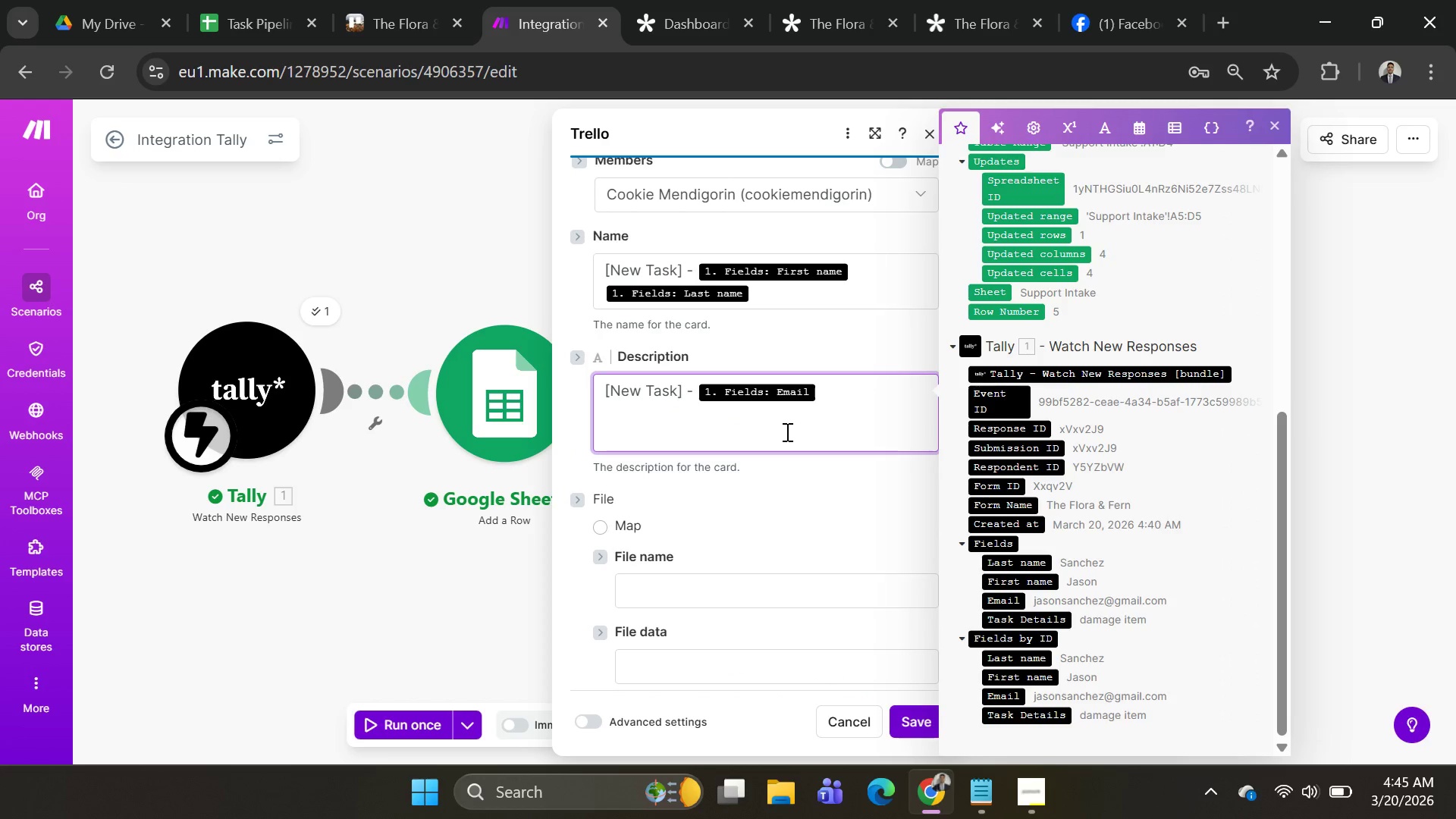 
type(Task Details:)
 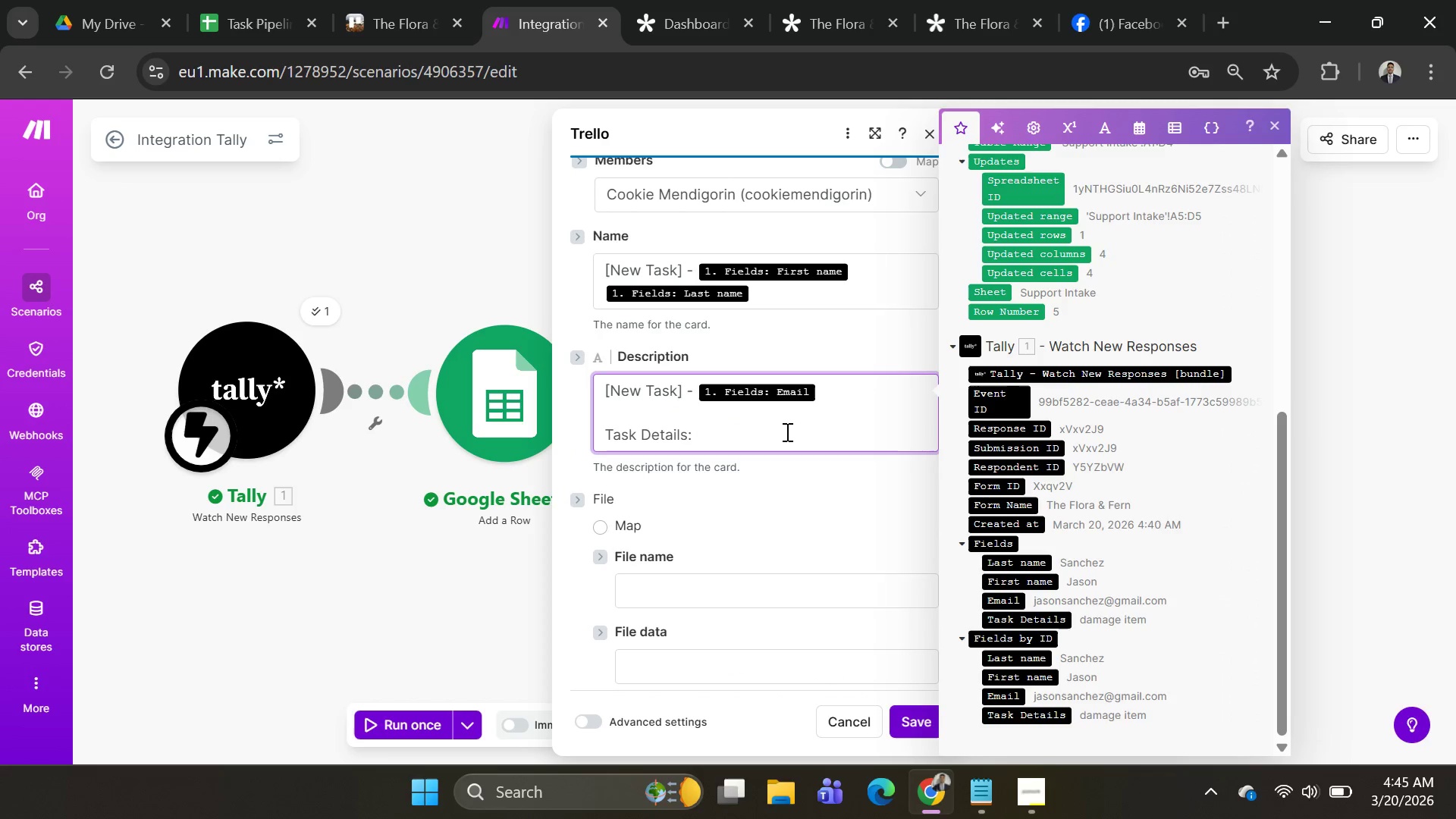 
key(Shift+Enter)
 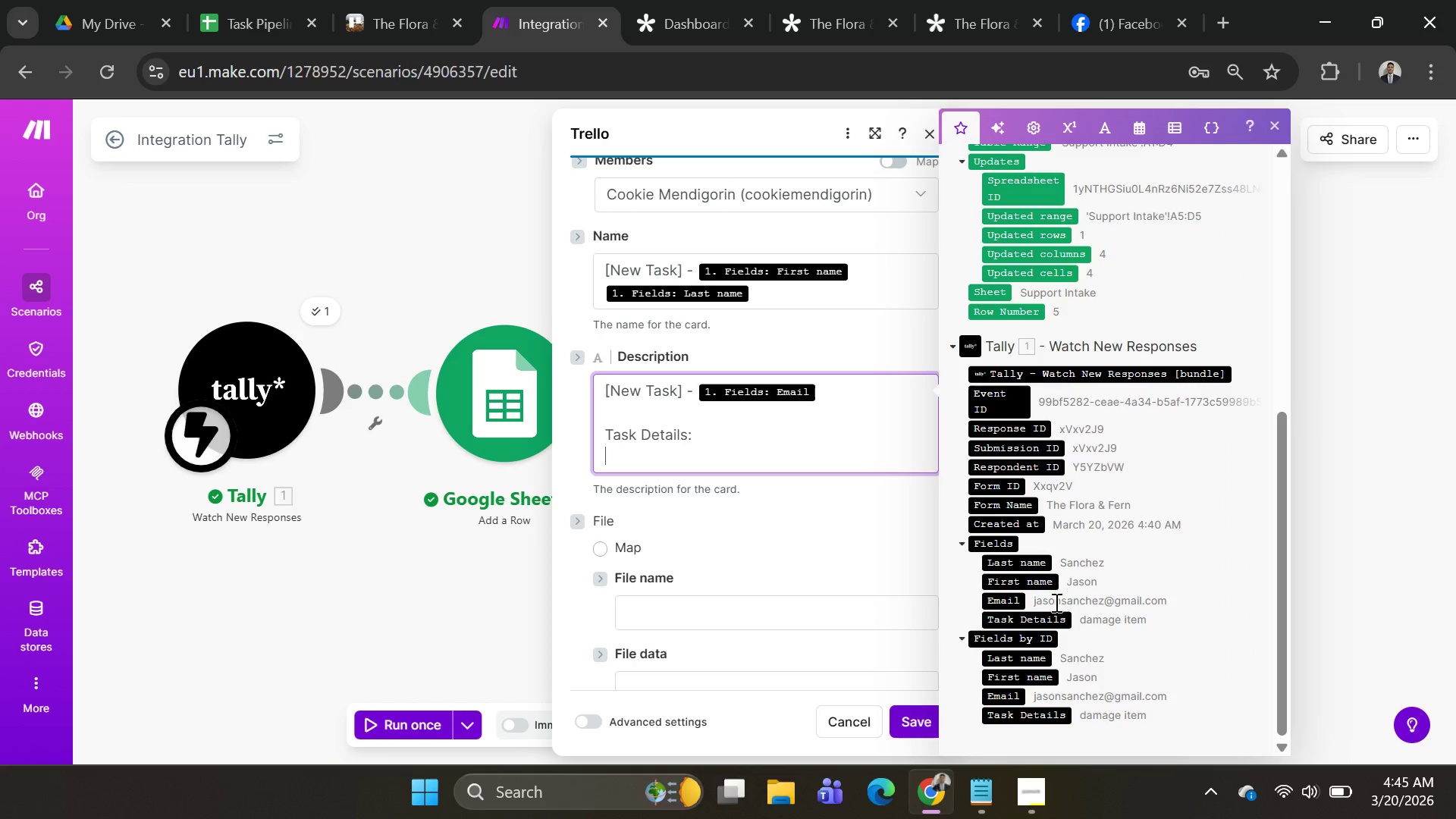 
left_click([1050, 619])
 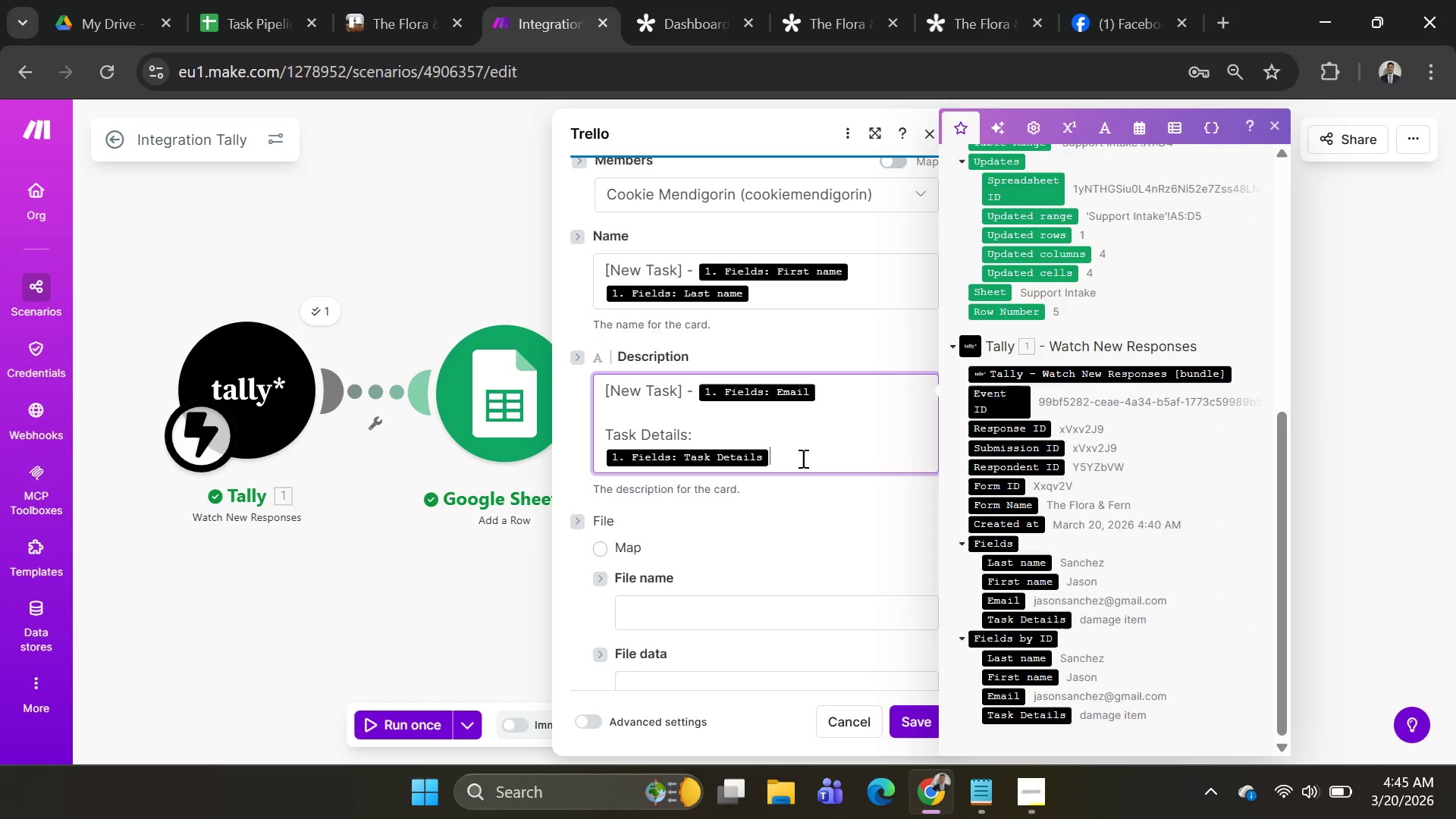 
scroll: coordinate [795, 445], scroll_direction: down, amount: 1.0
 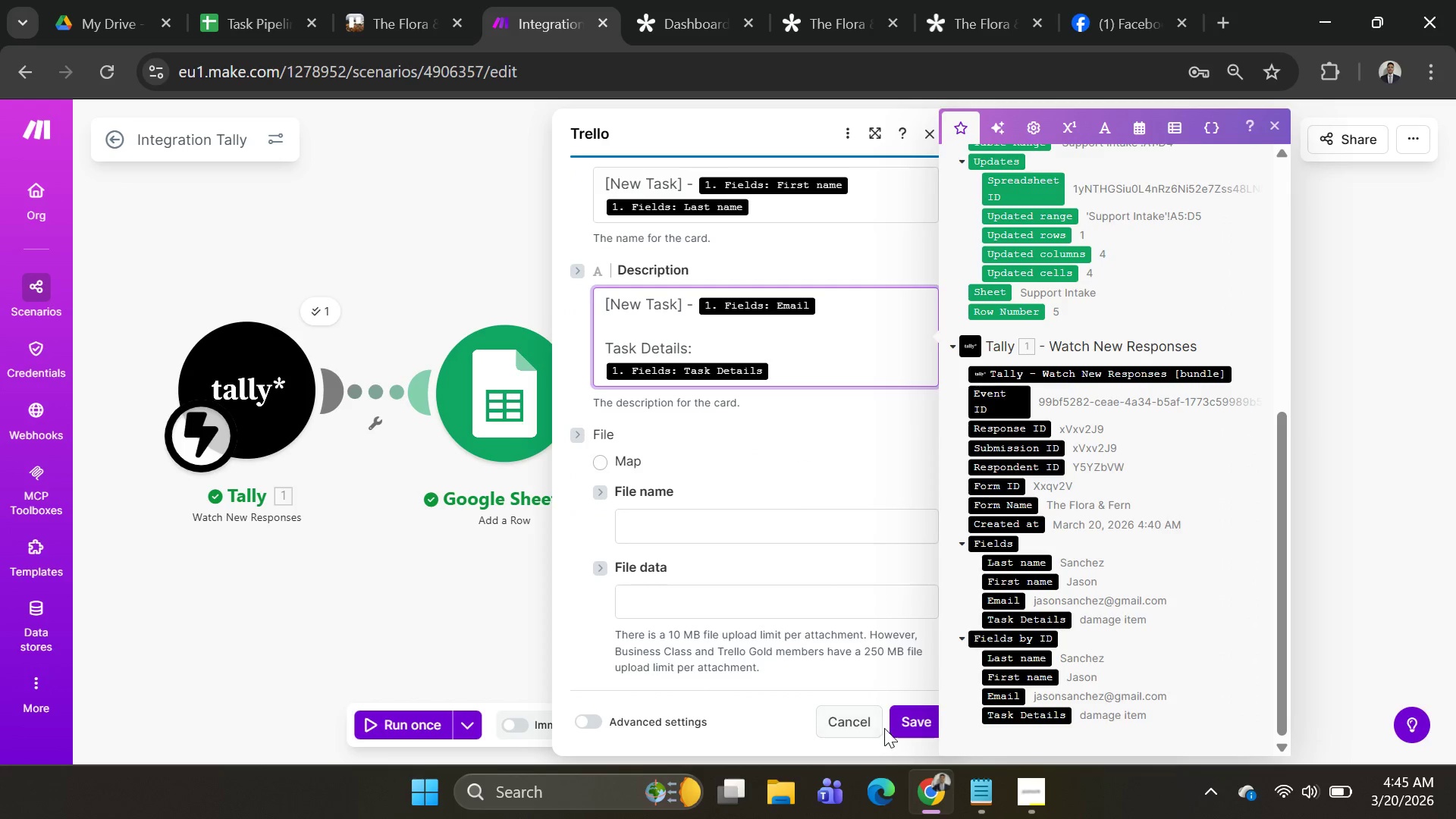 
left_click([901, 721])
 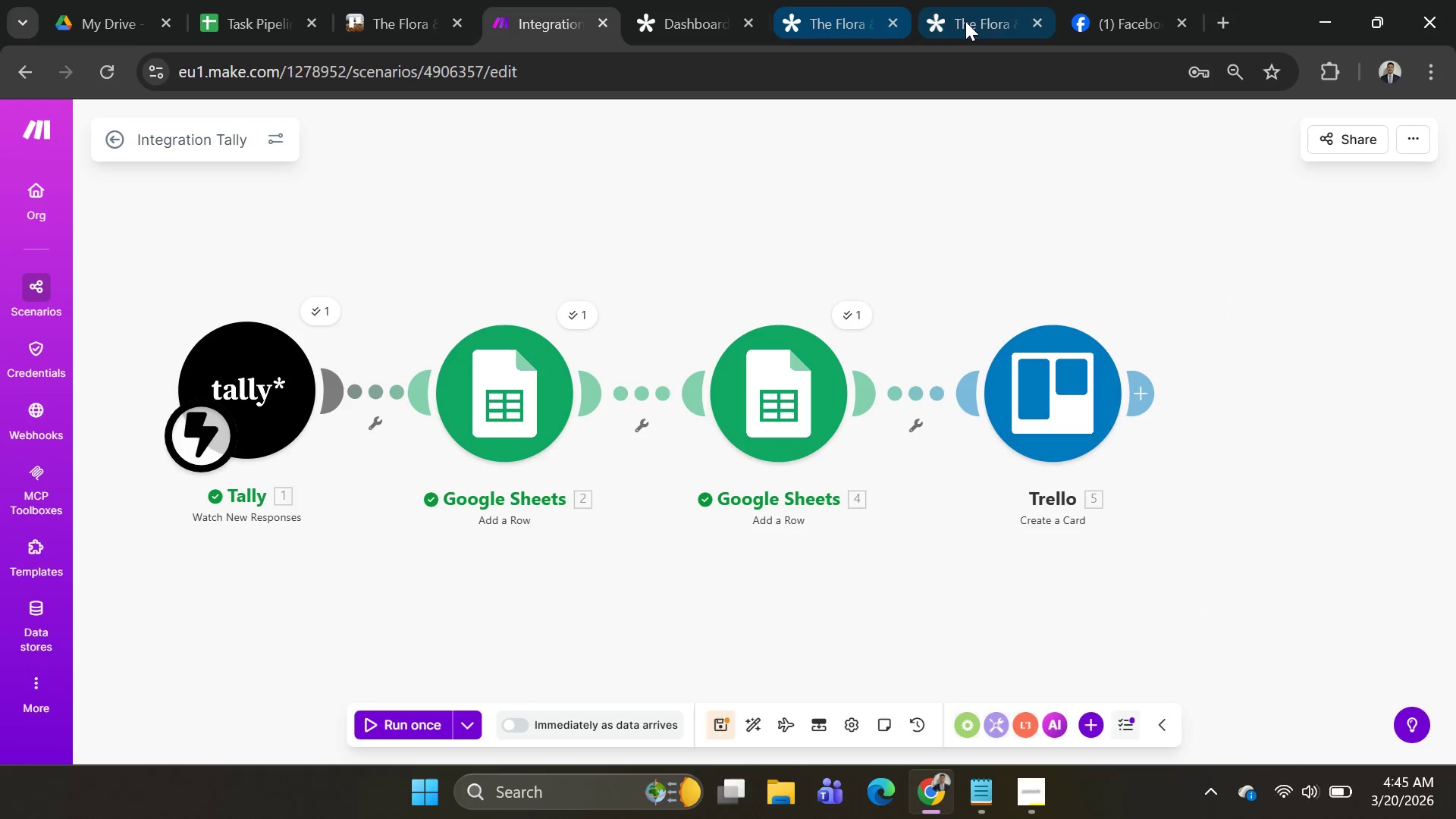 
wait(6.41)
 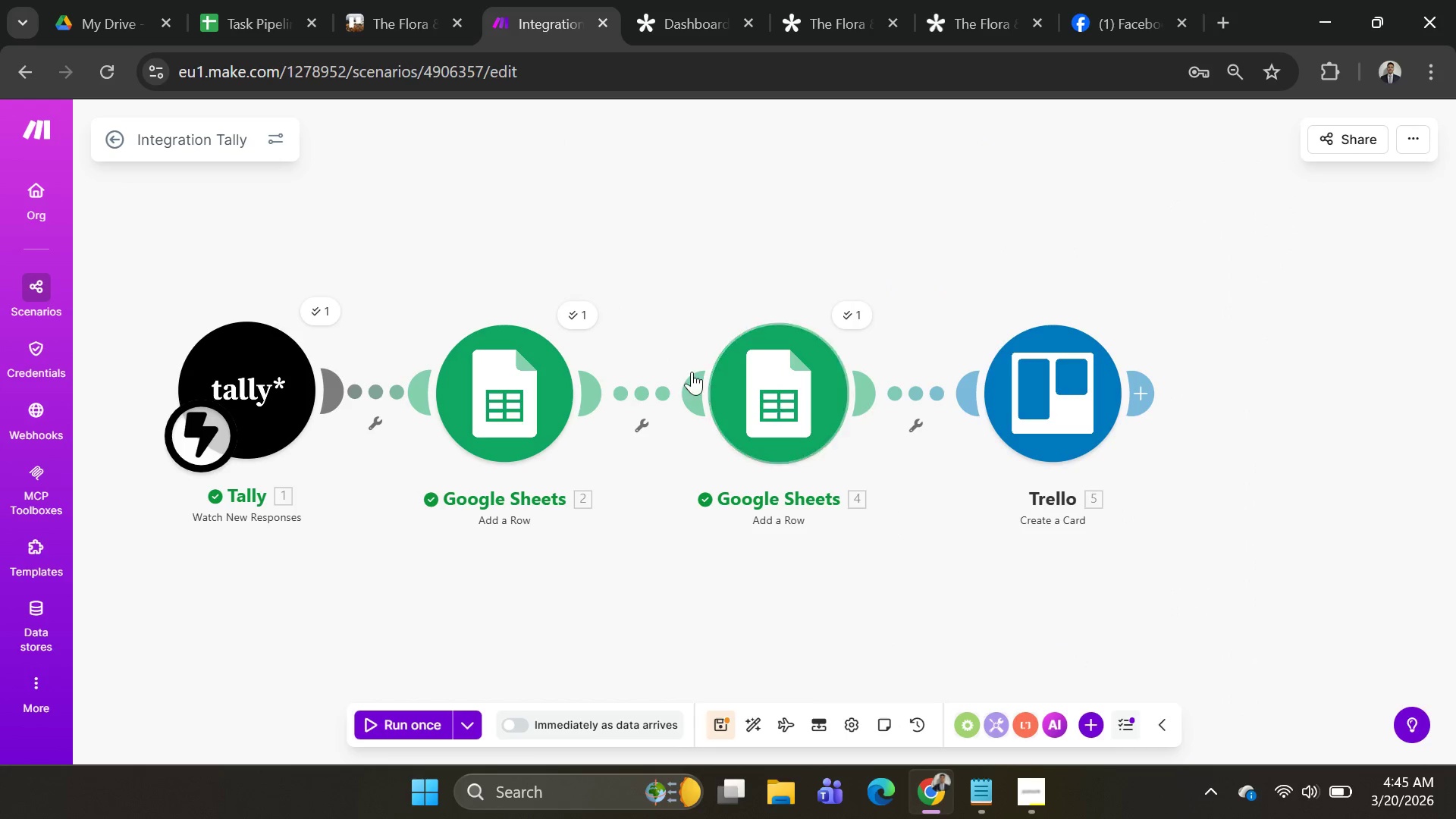 
left_click([833, 25])
 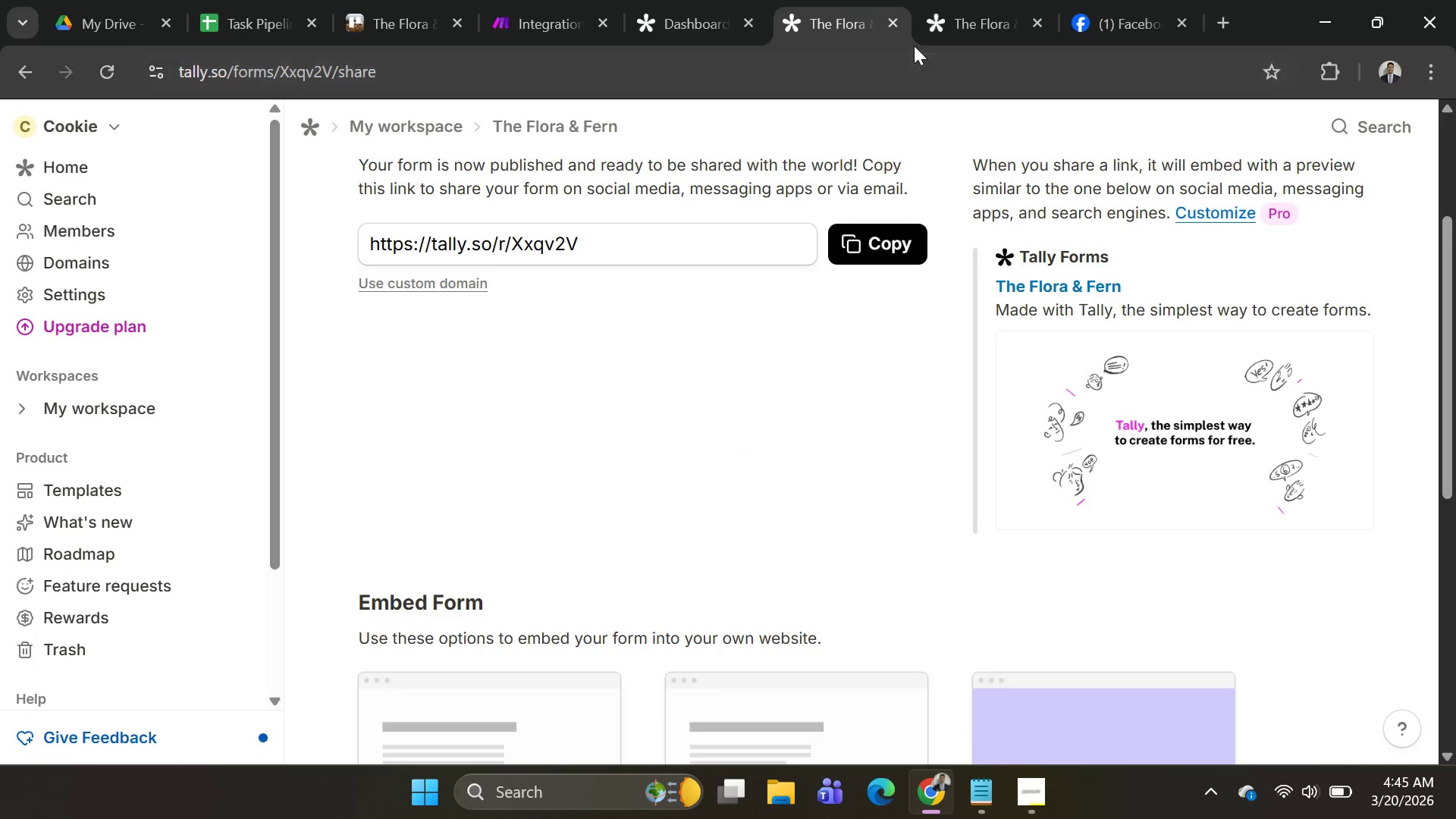 
left_click([955, 17])
 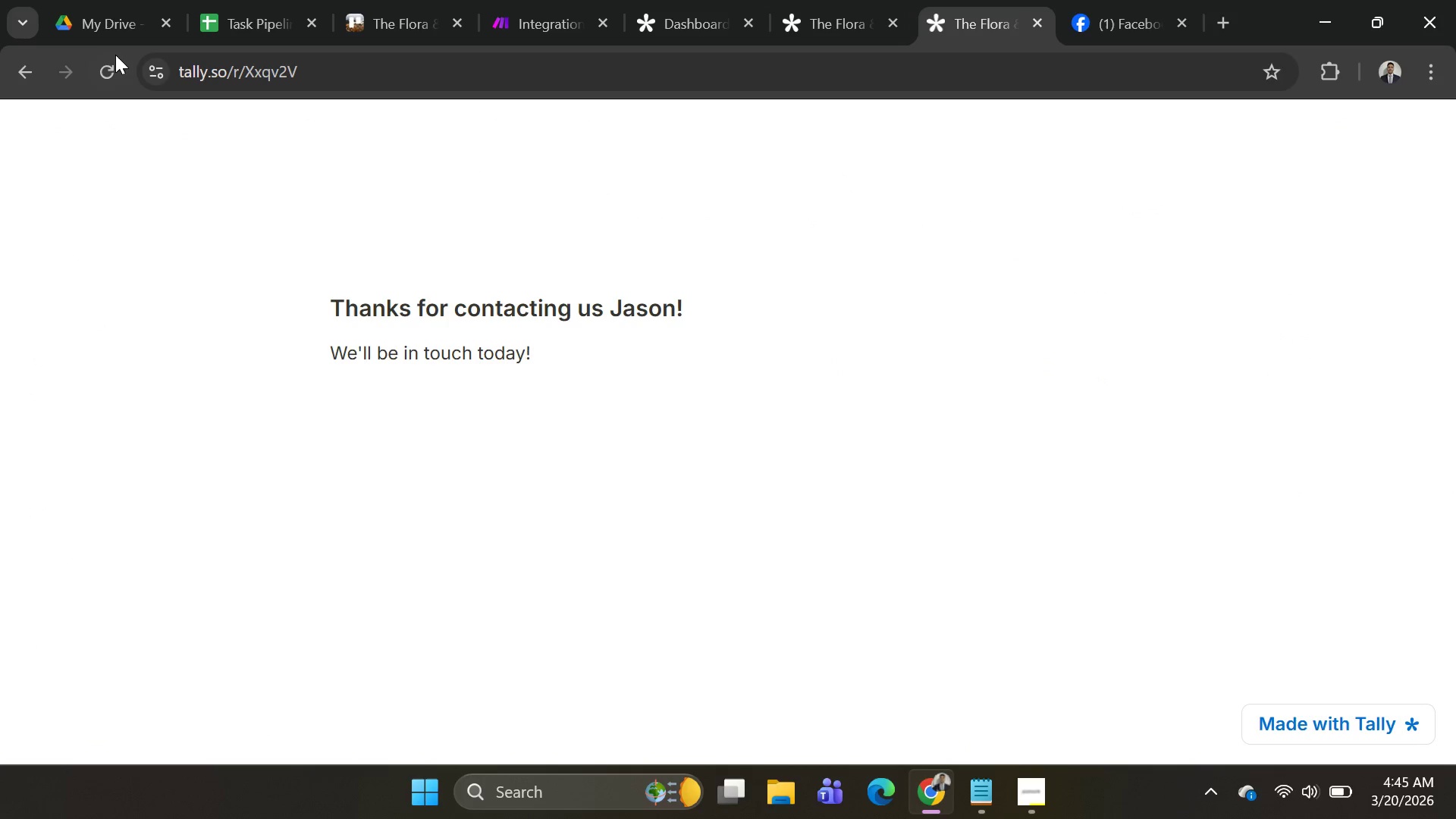 
left_click([109, 61])
 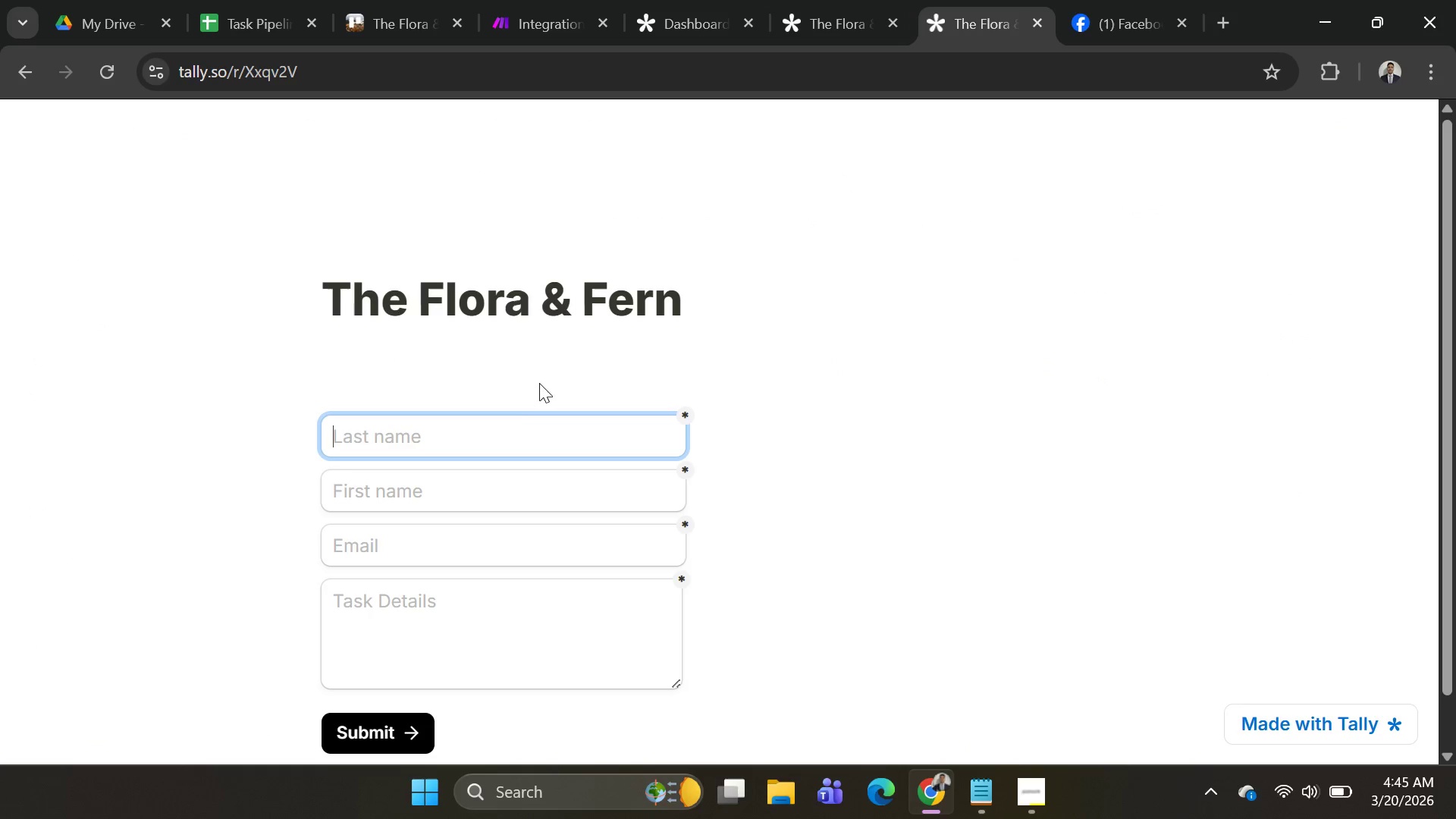 
left_click([515, 438])
 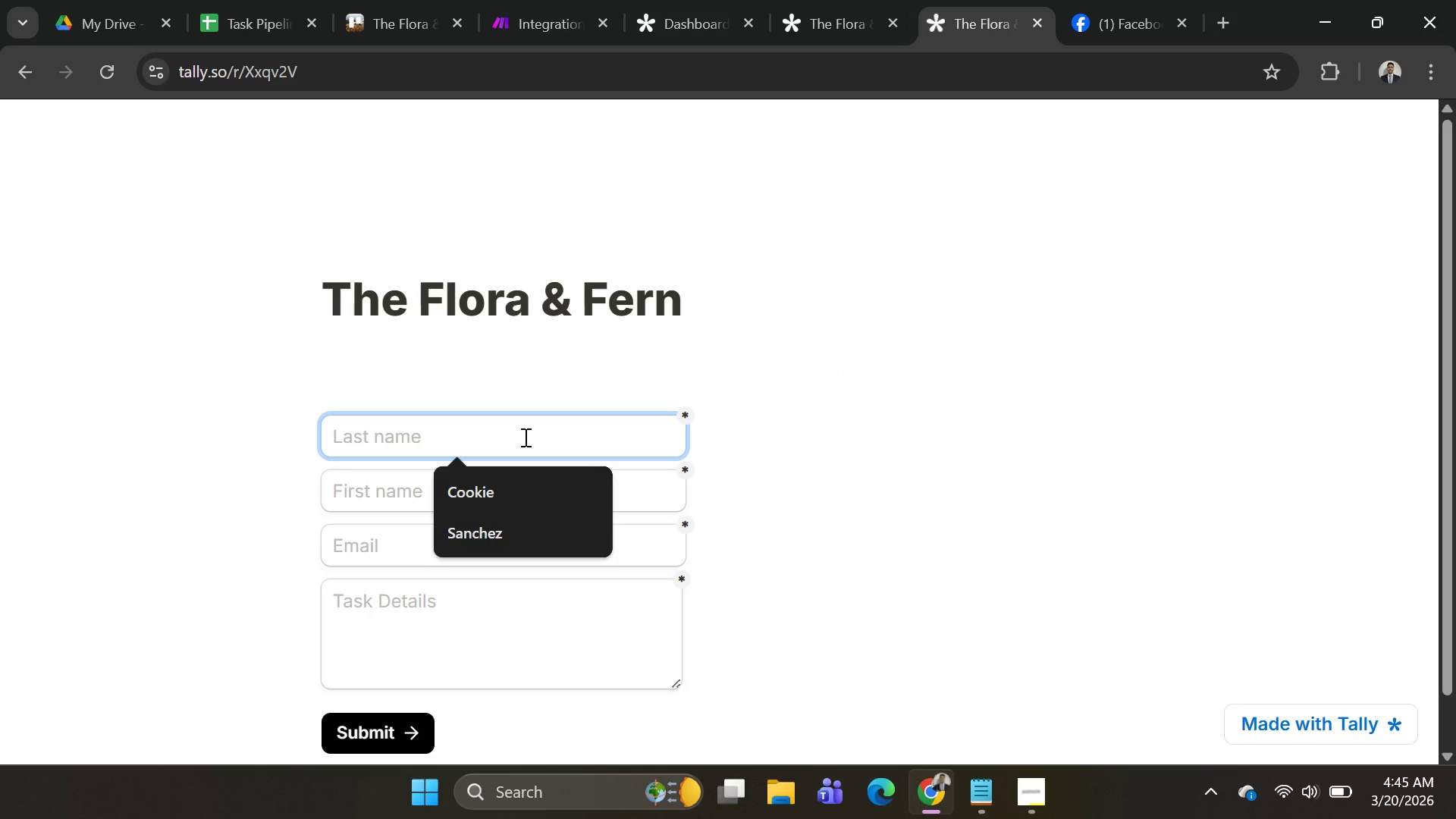 
type(pamel)
key(Backspace)
key(Backspace)
key(Backspace)
key(Backspace)
key(Backspace)